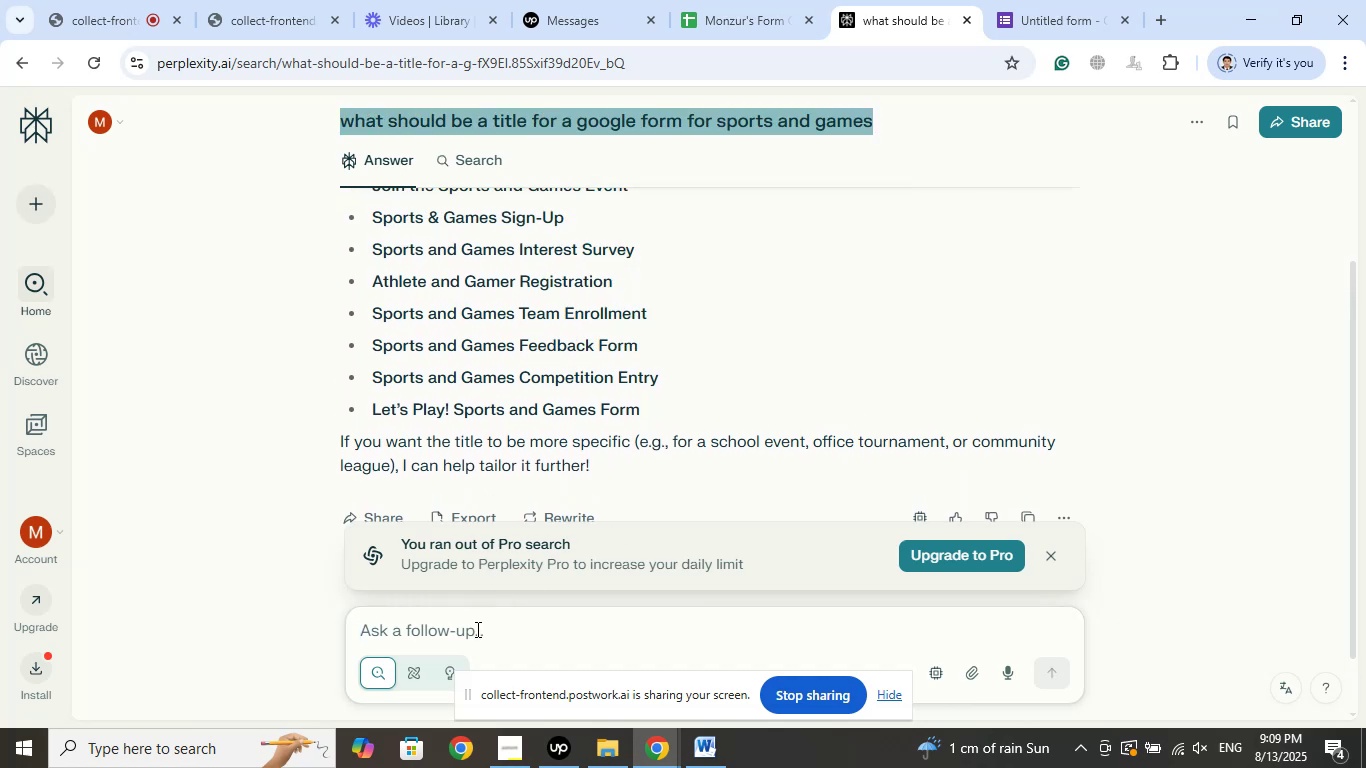 
left_click([476, 629])
 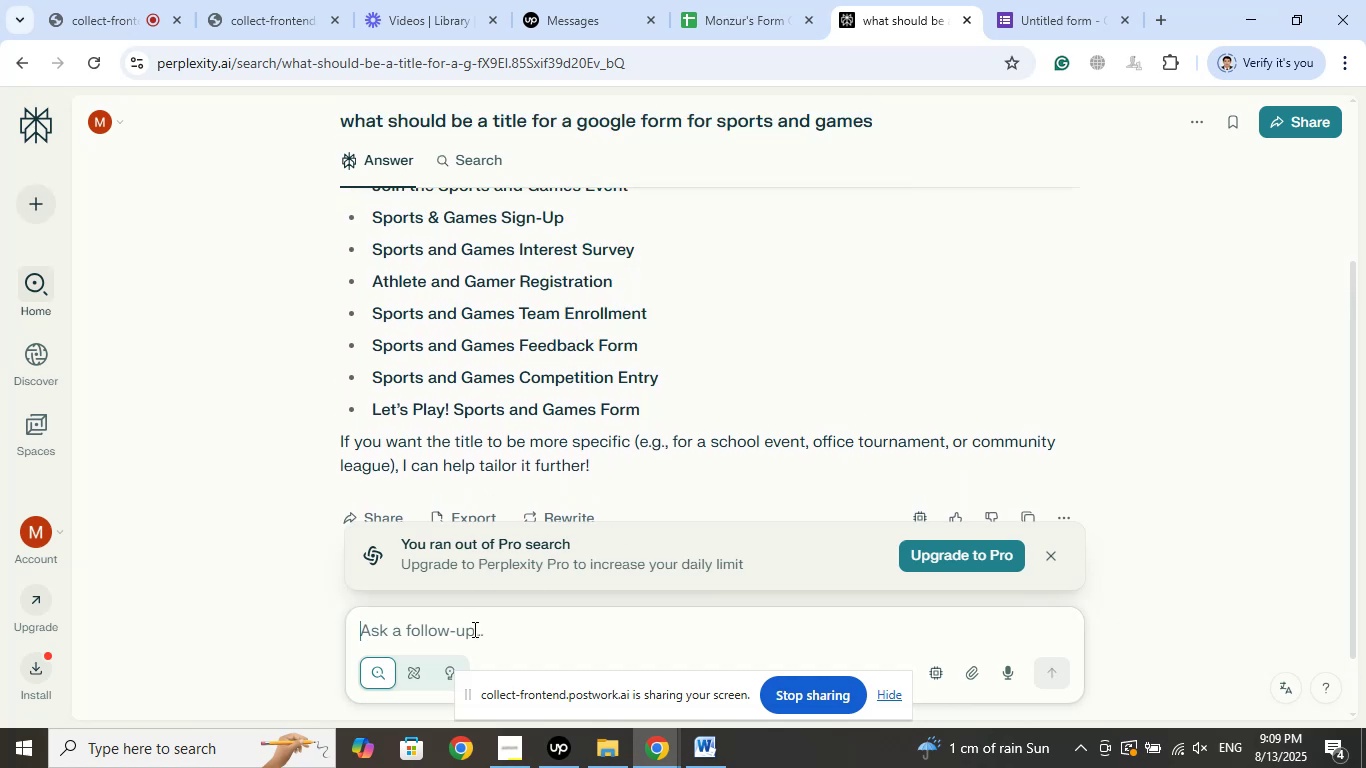 
right_click([473, 629])
 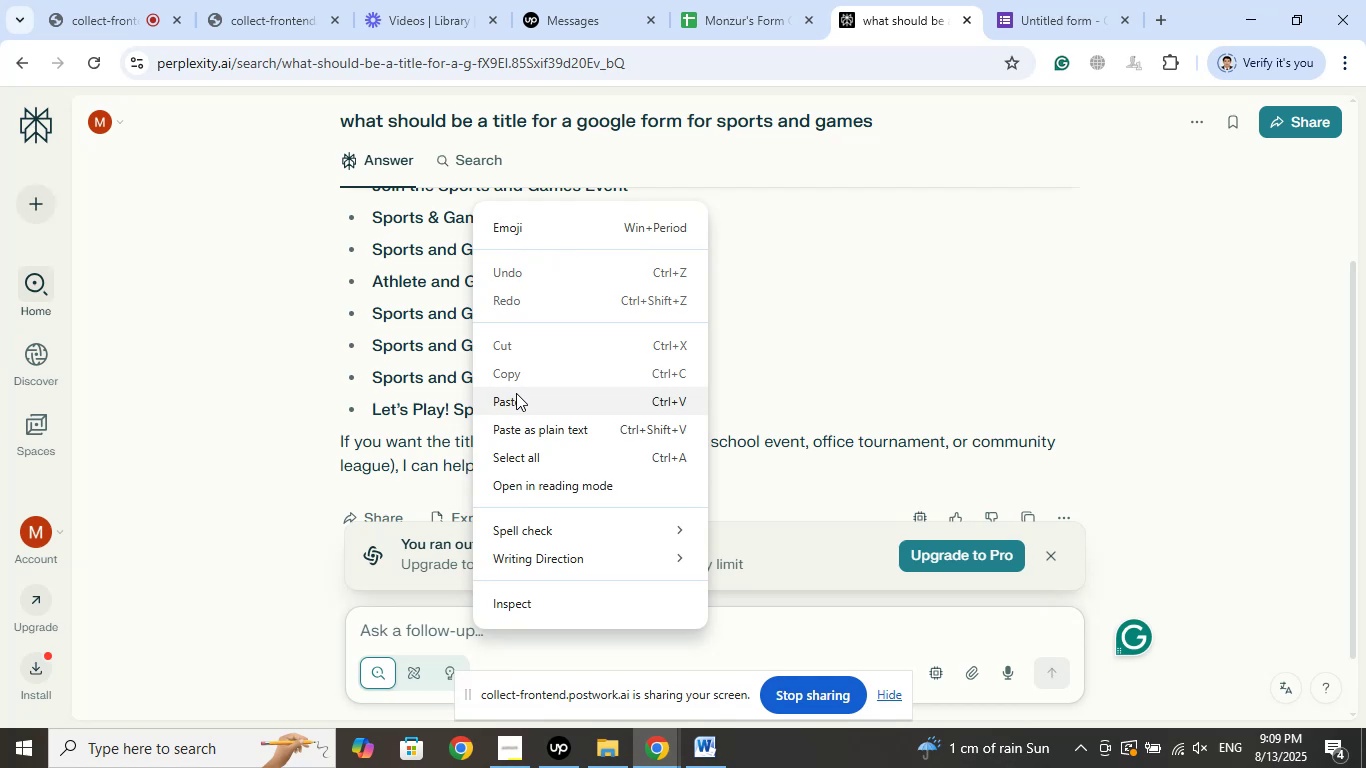 
left_click([515, 394])
 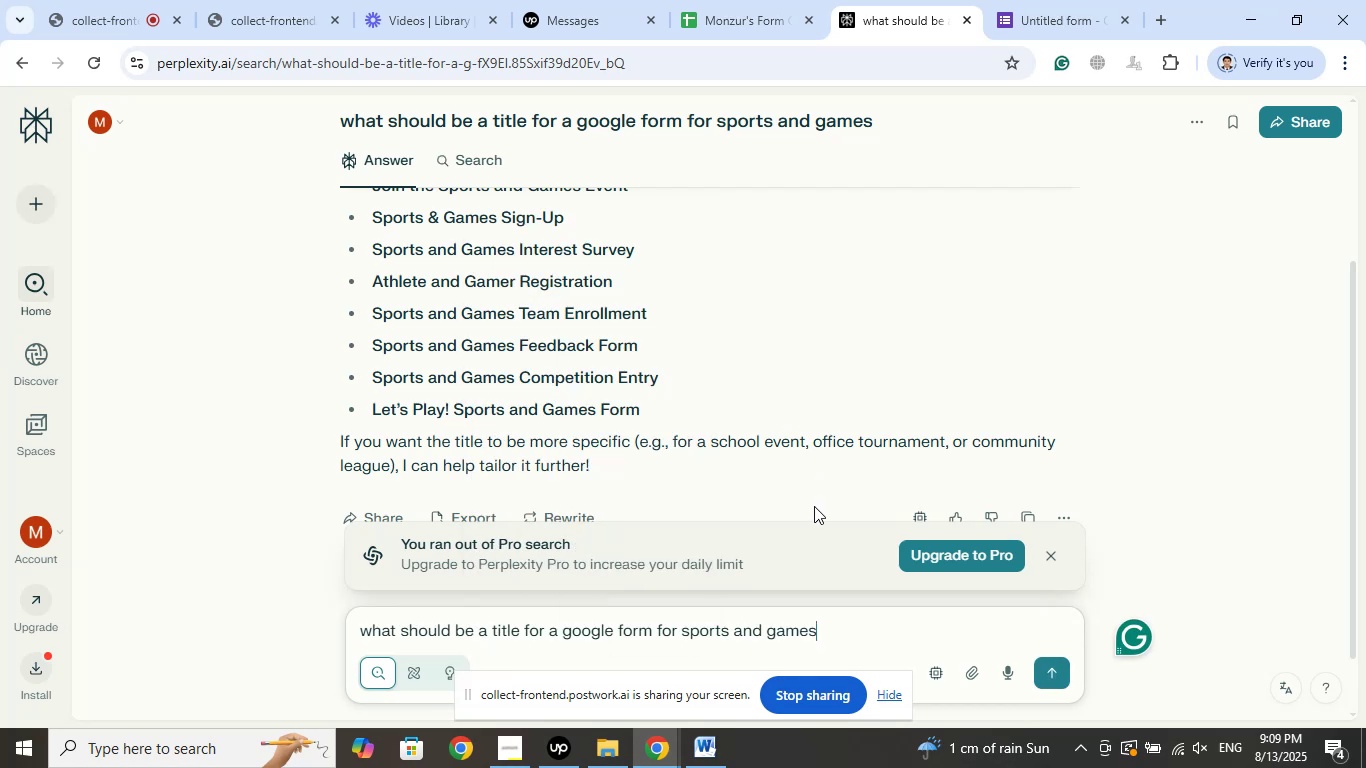 
wait(5.03)
 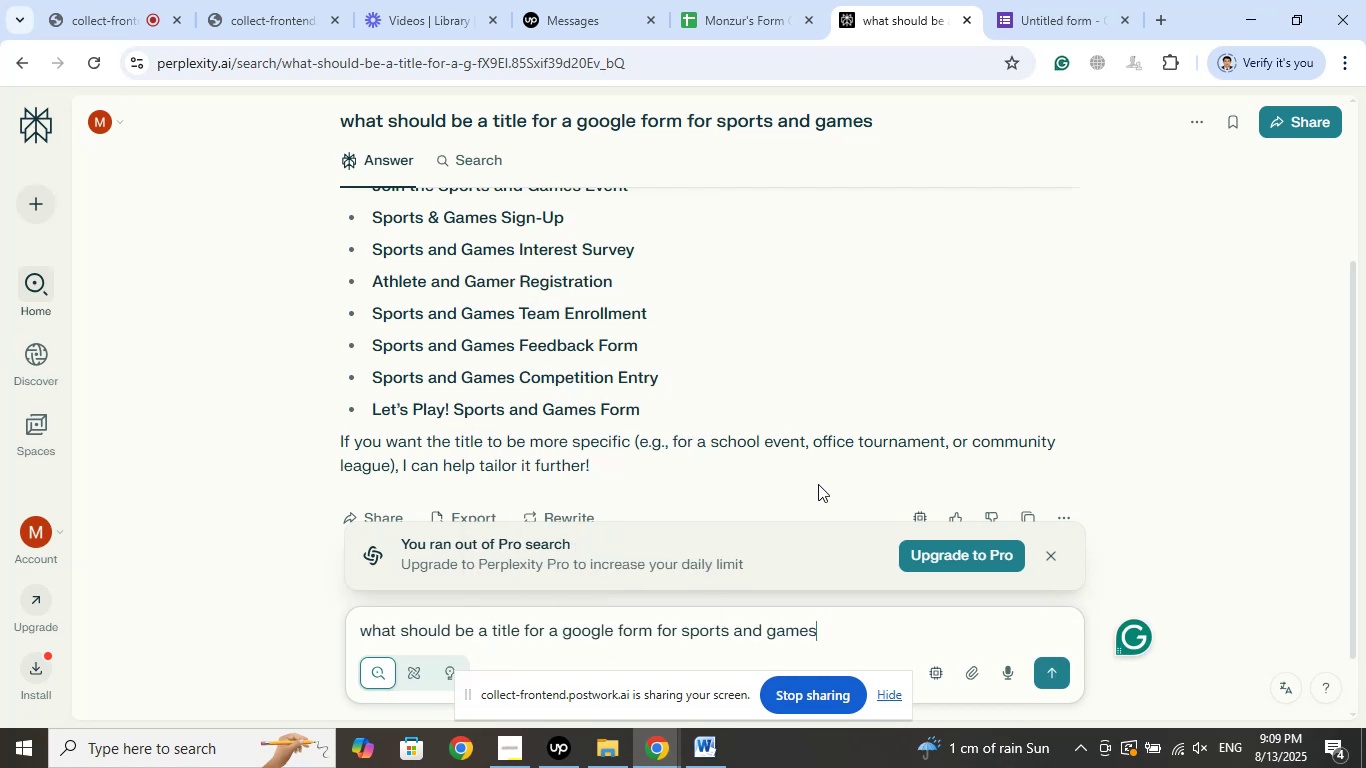 
key(Space)
 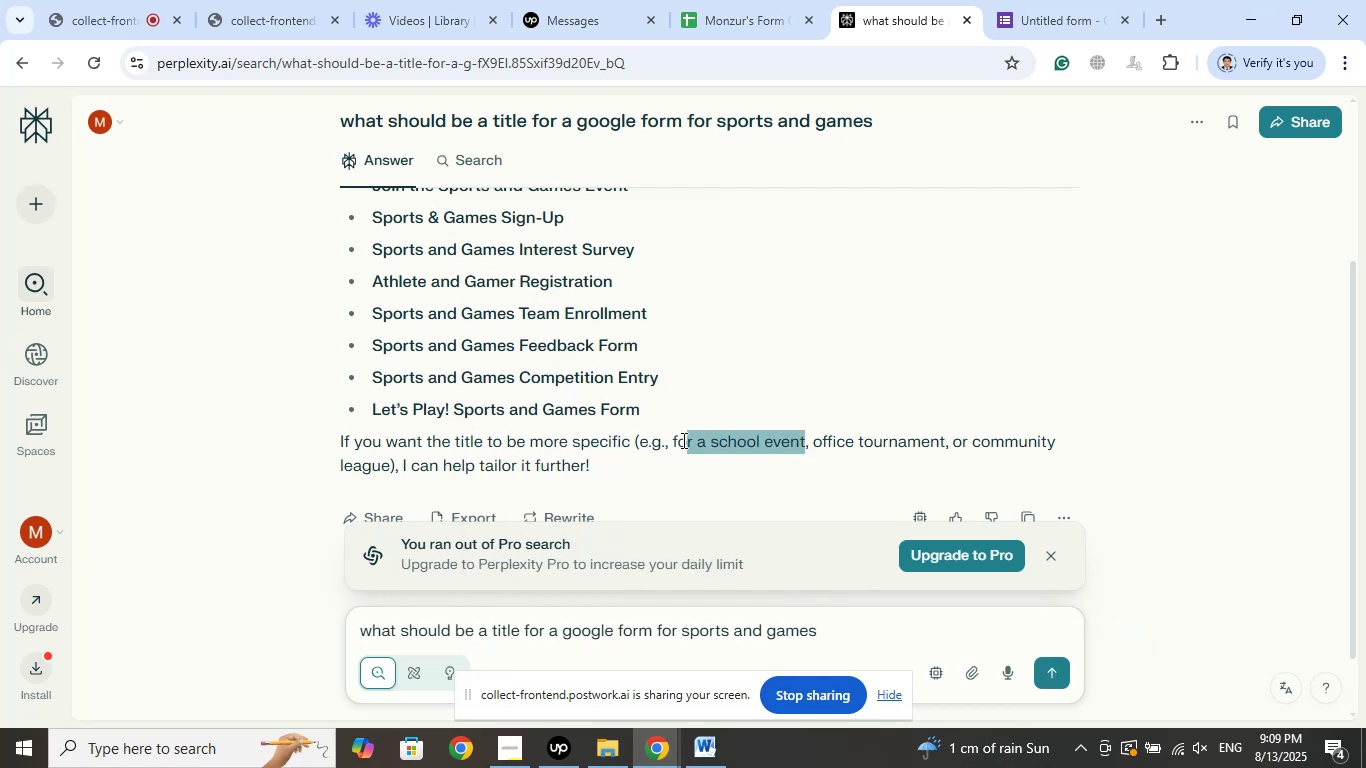 
wait(5.03)
 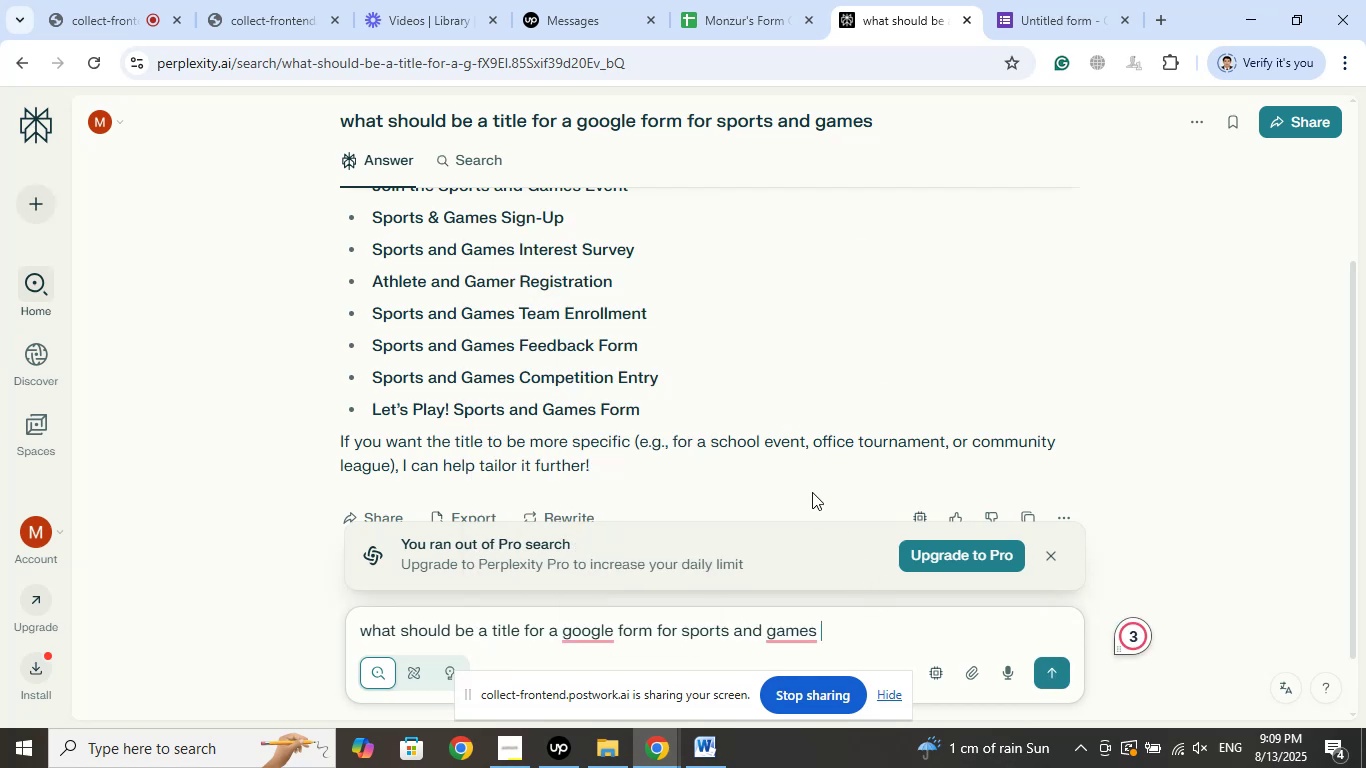 
right_click([691, 442])
 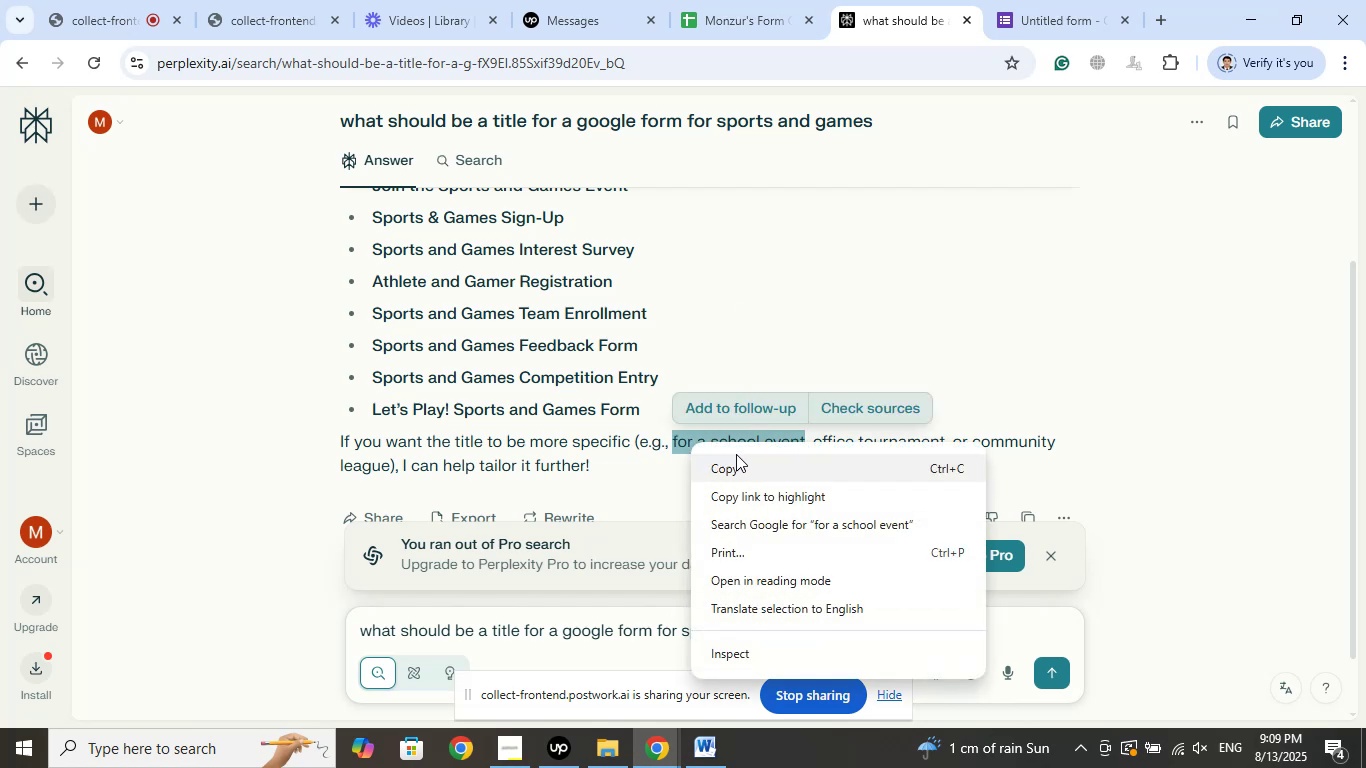 
left_click([735, 464])
 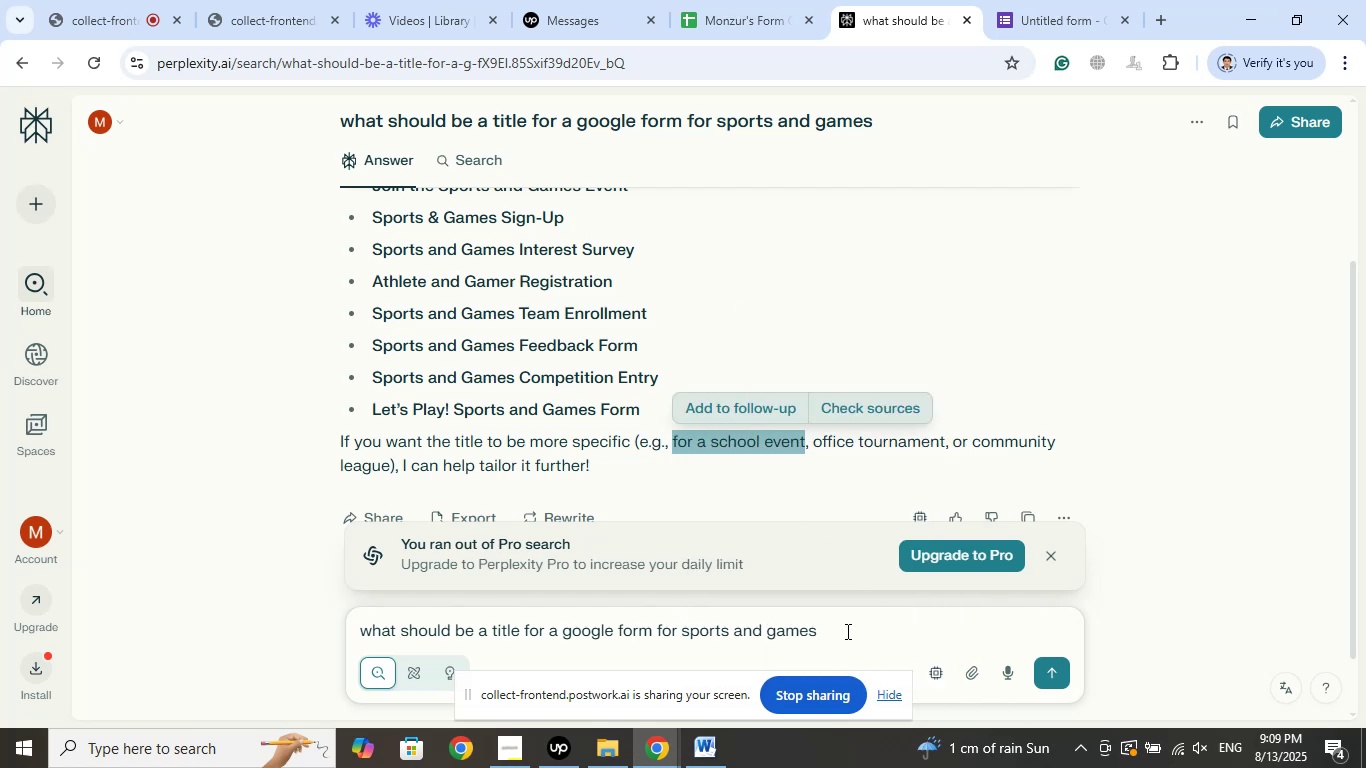 
left_click([848, 627])
 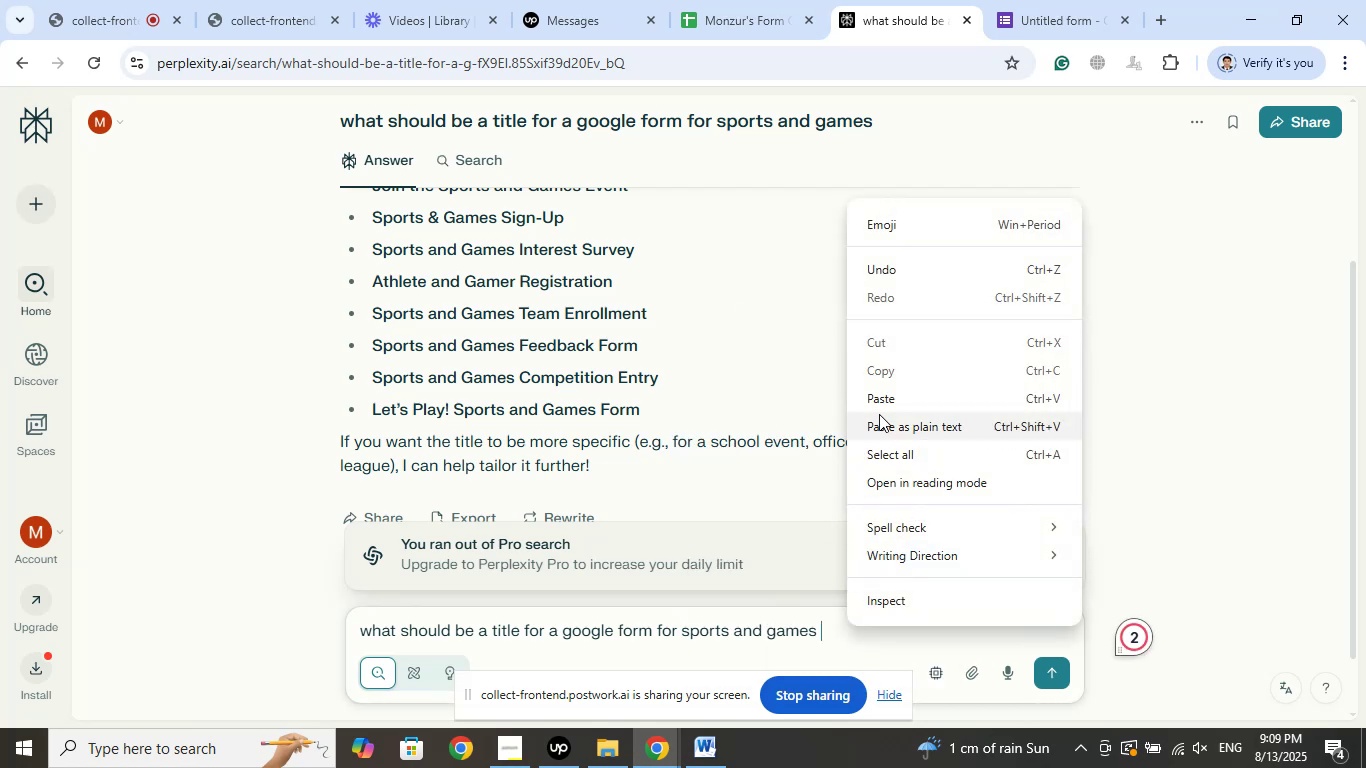 
left_click([887, 398])
 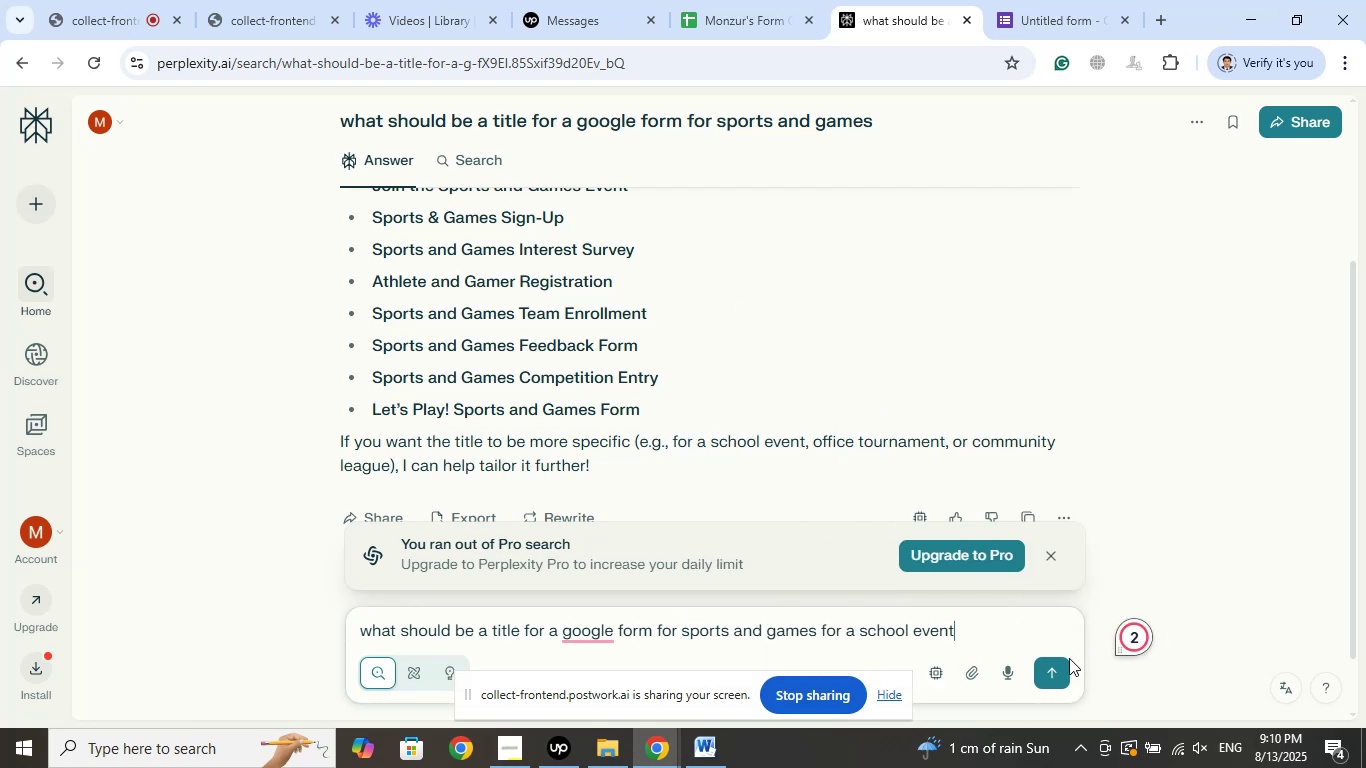 
left_click([1054, 673])
 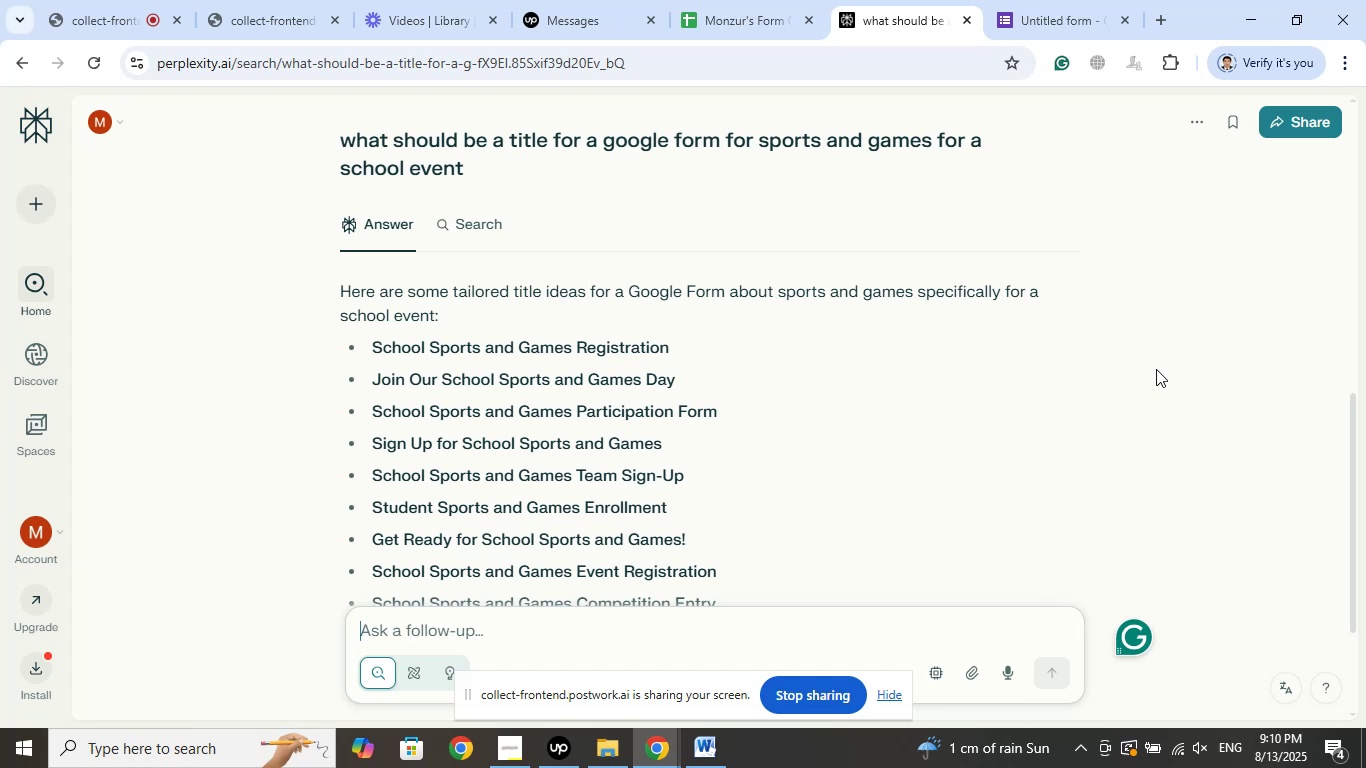 
wait(49.68)
 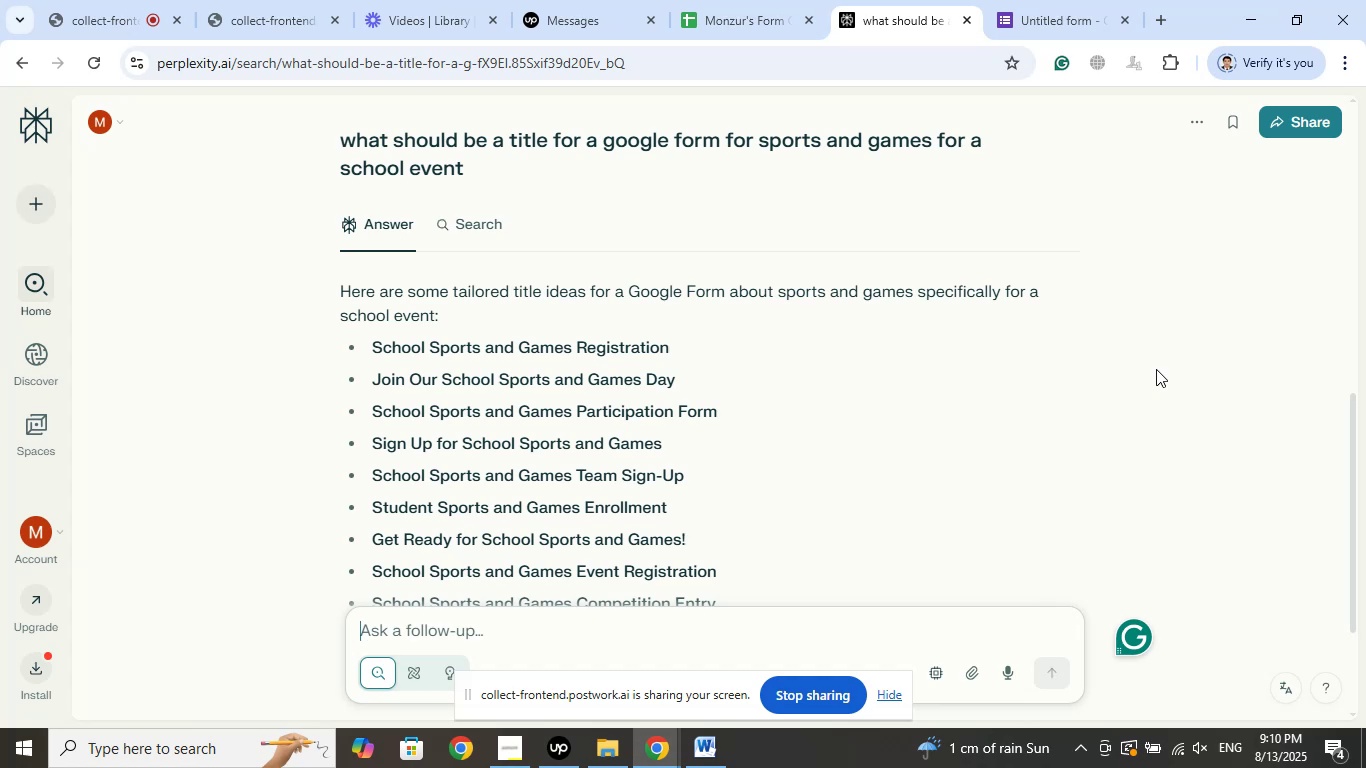 
right_click([376, 374])
 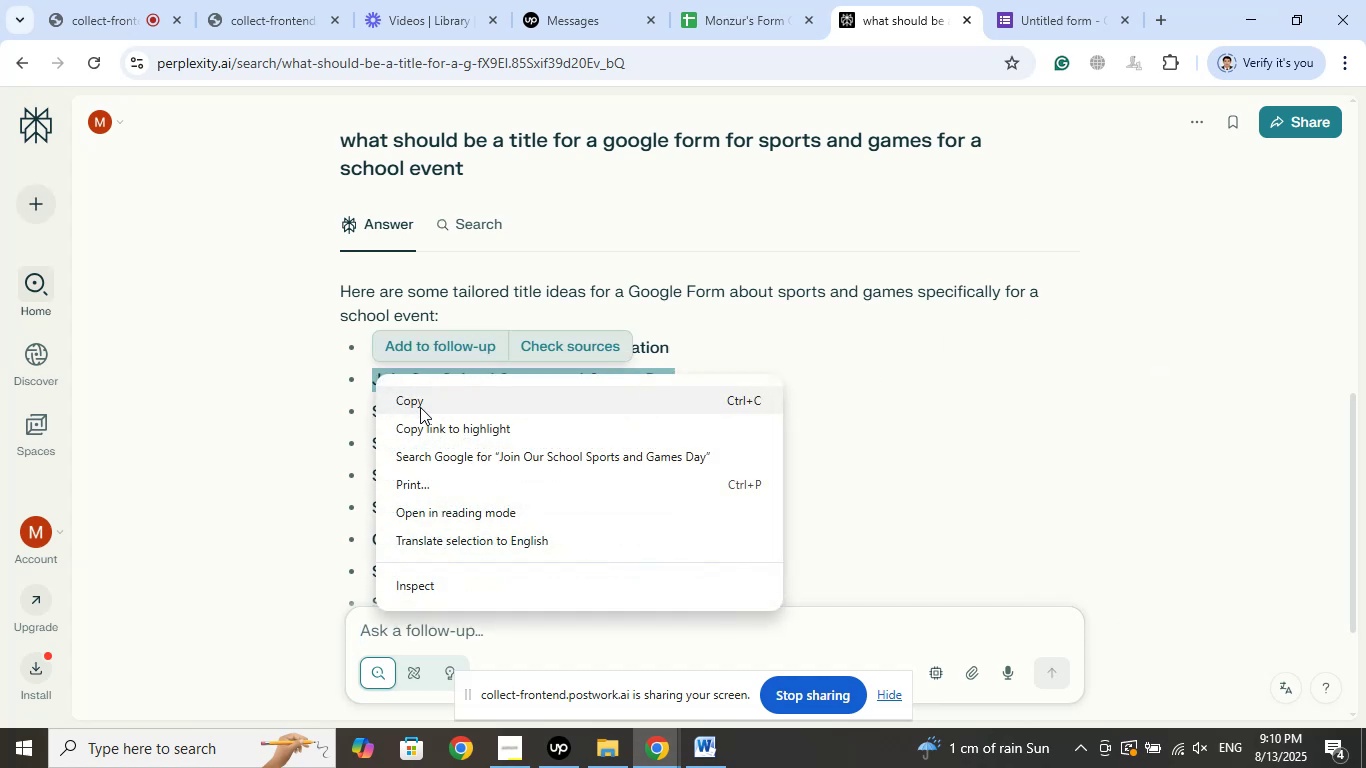 
left_click([420, 407])
 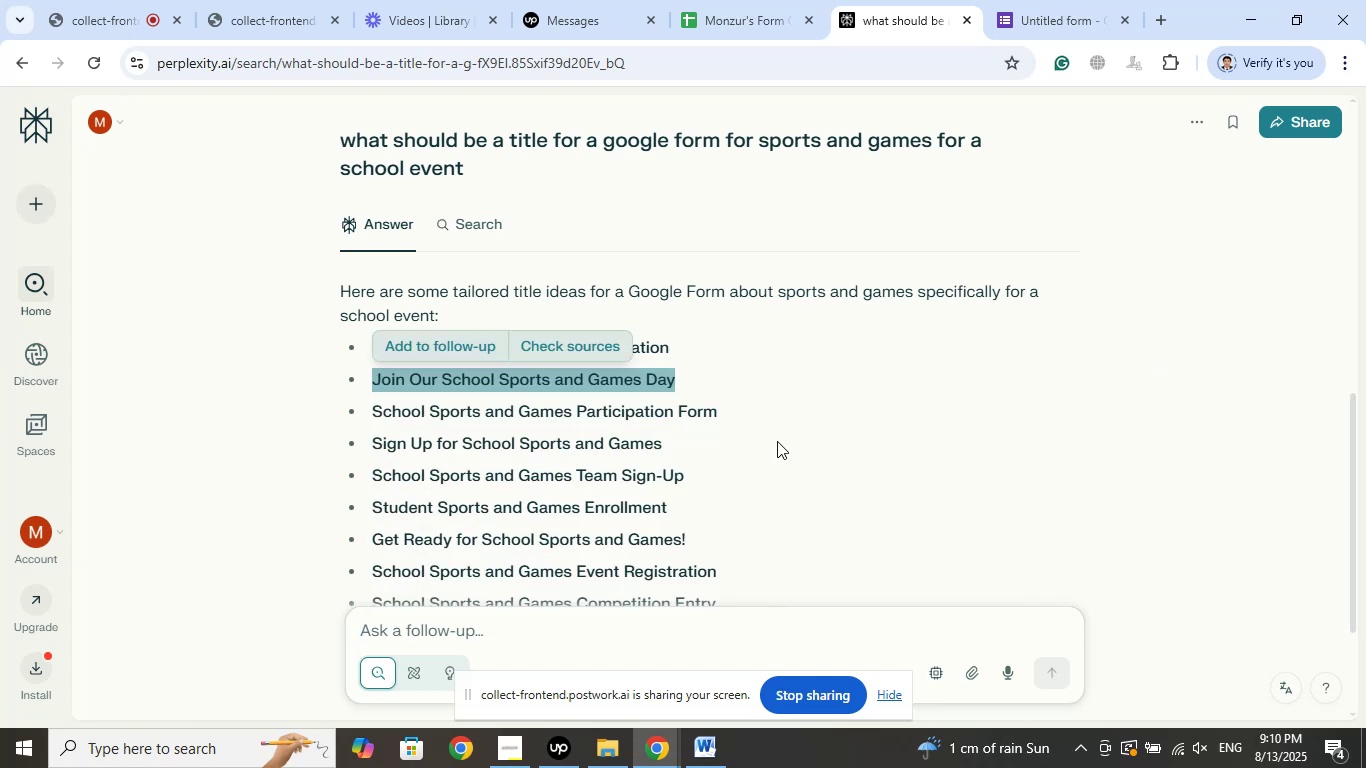 
scroll: coordinate [821, 392], scroll_direction: down, amount: 3.0
 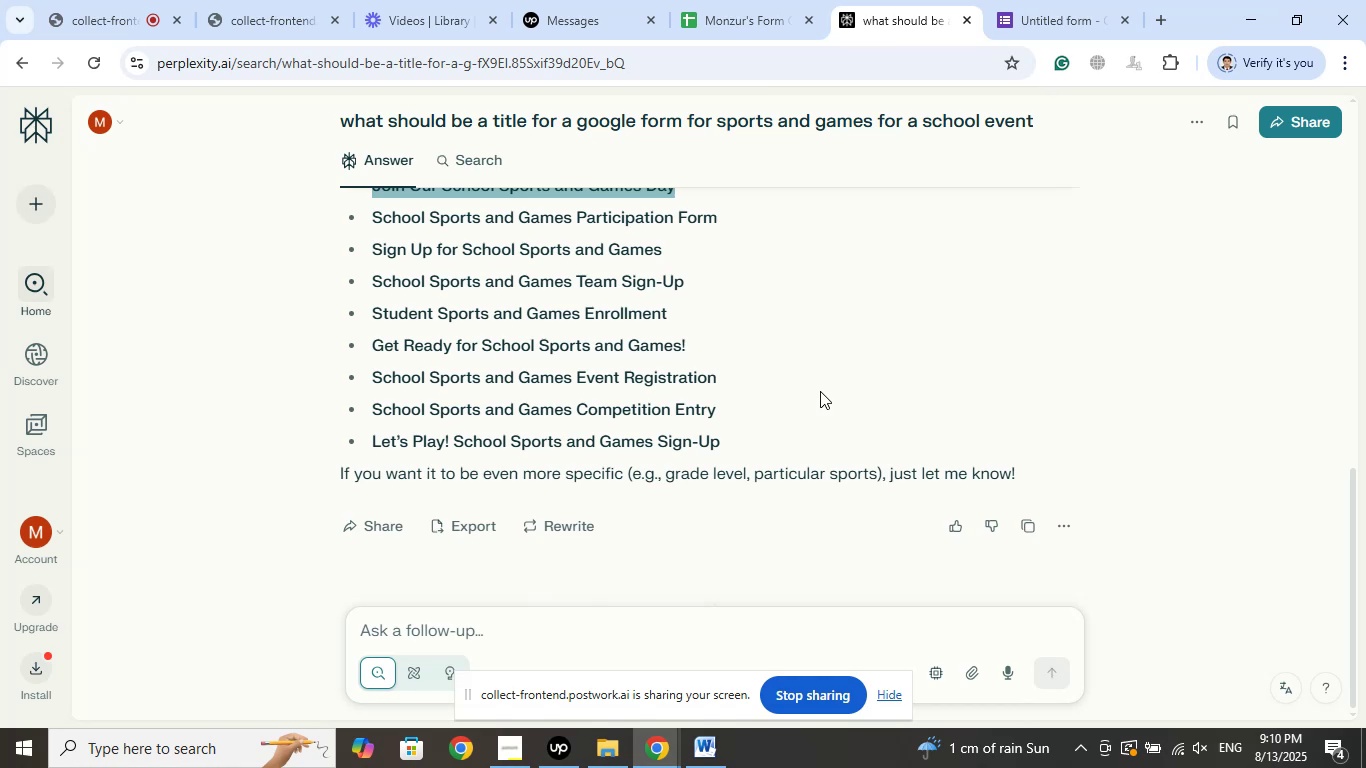 
wait(9.07)
 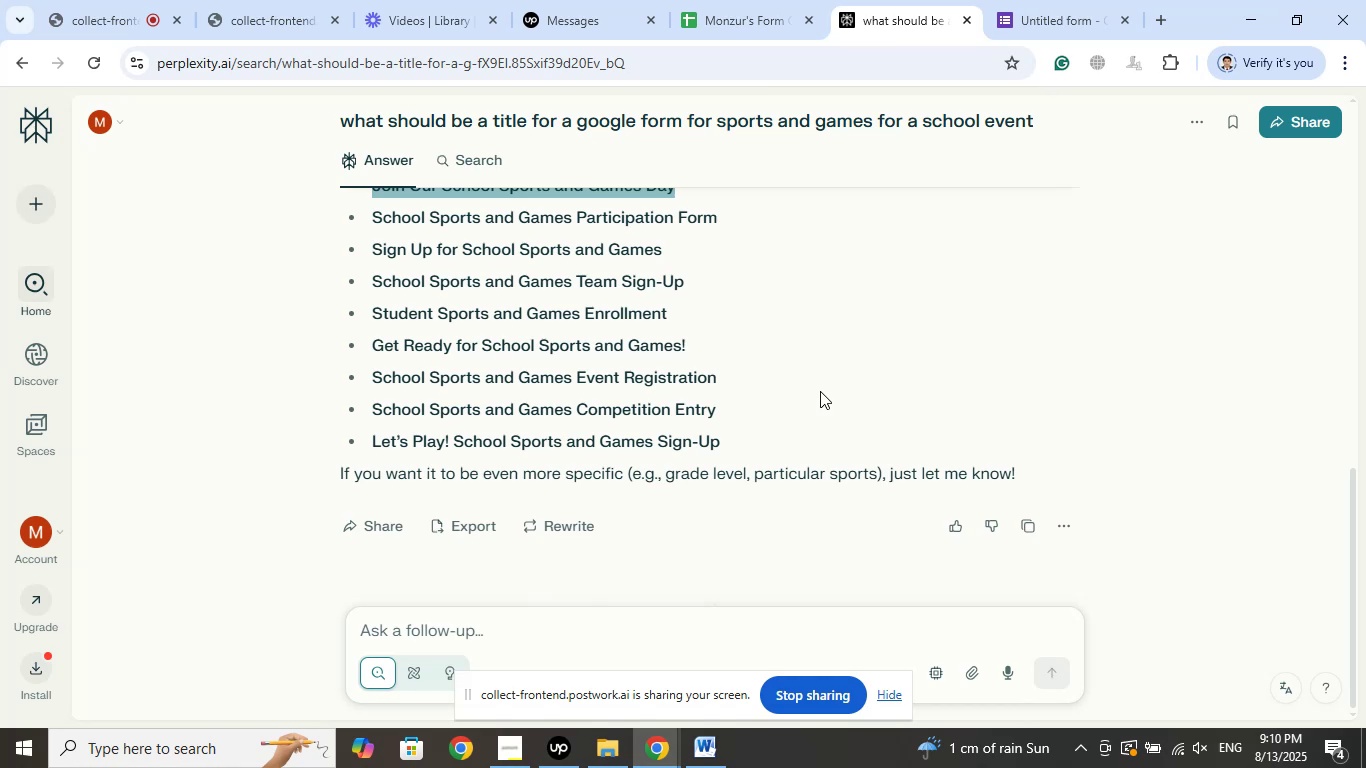 
scroll: coordinate [826, 373], scroll_direction: up, amount: 2.0
 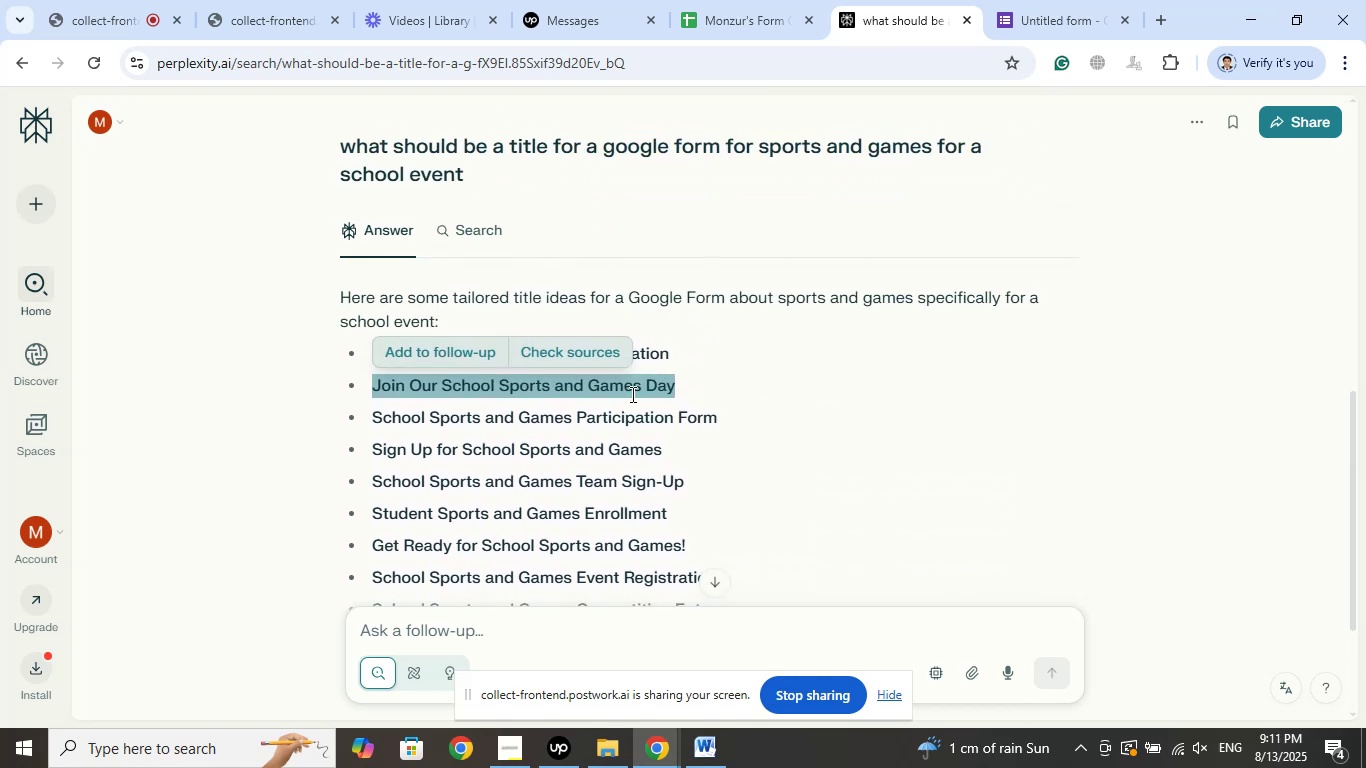 
right_click([631, 394])
 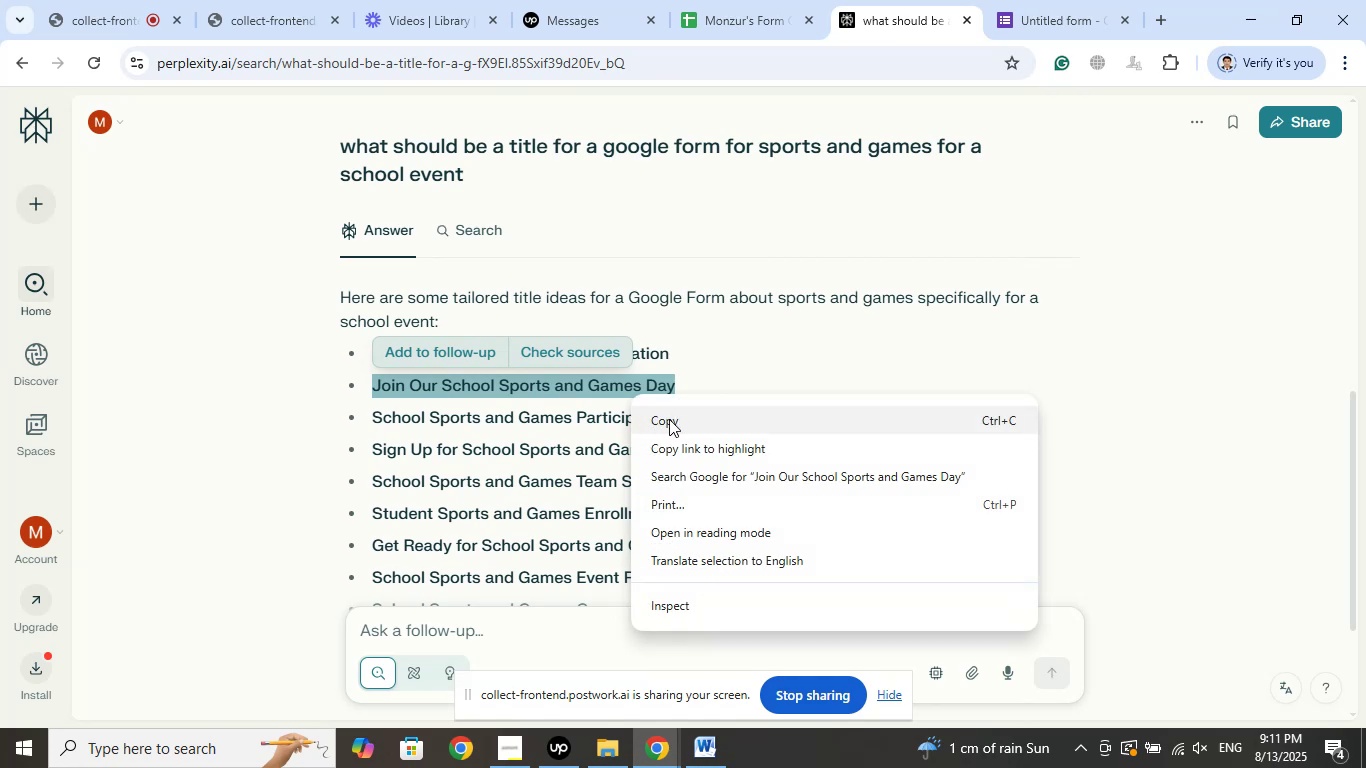 
left_click([669, 419])
 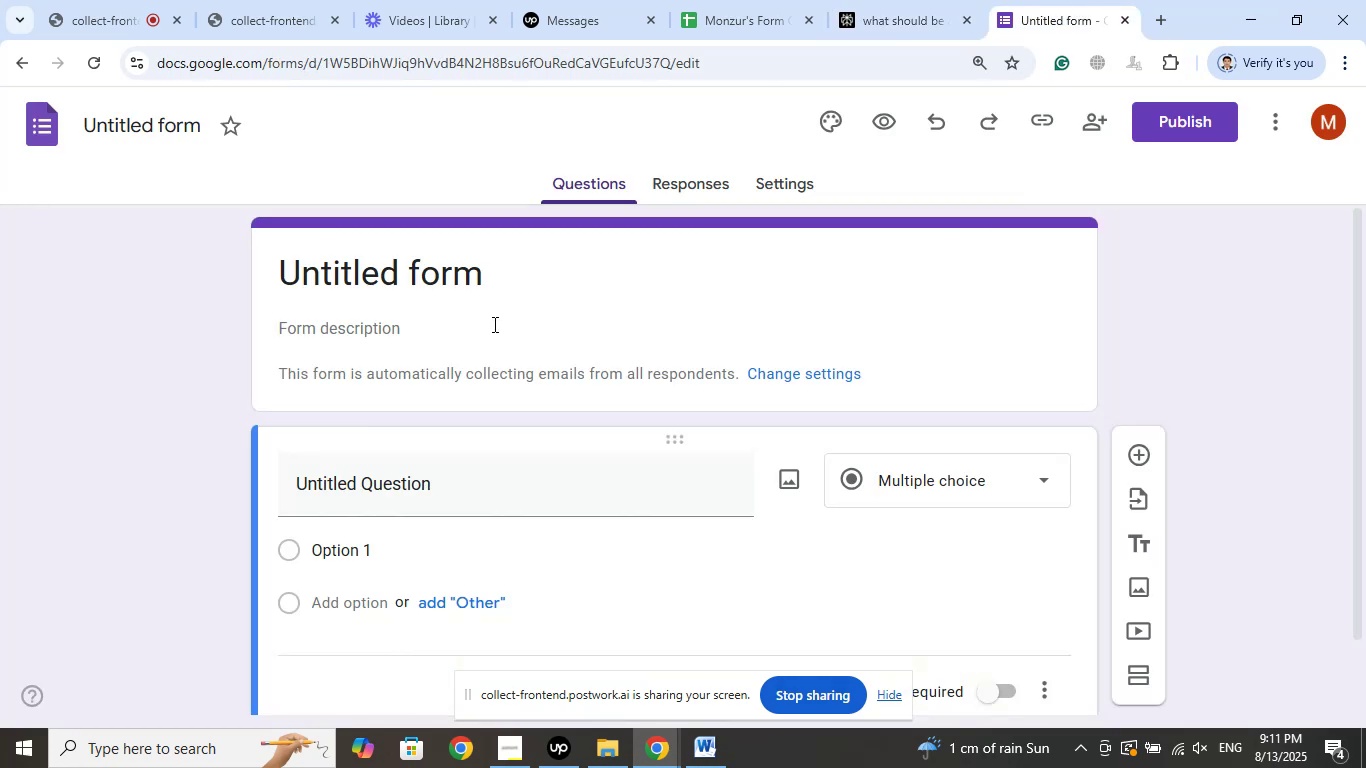 
left_click([443, 276])
 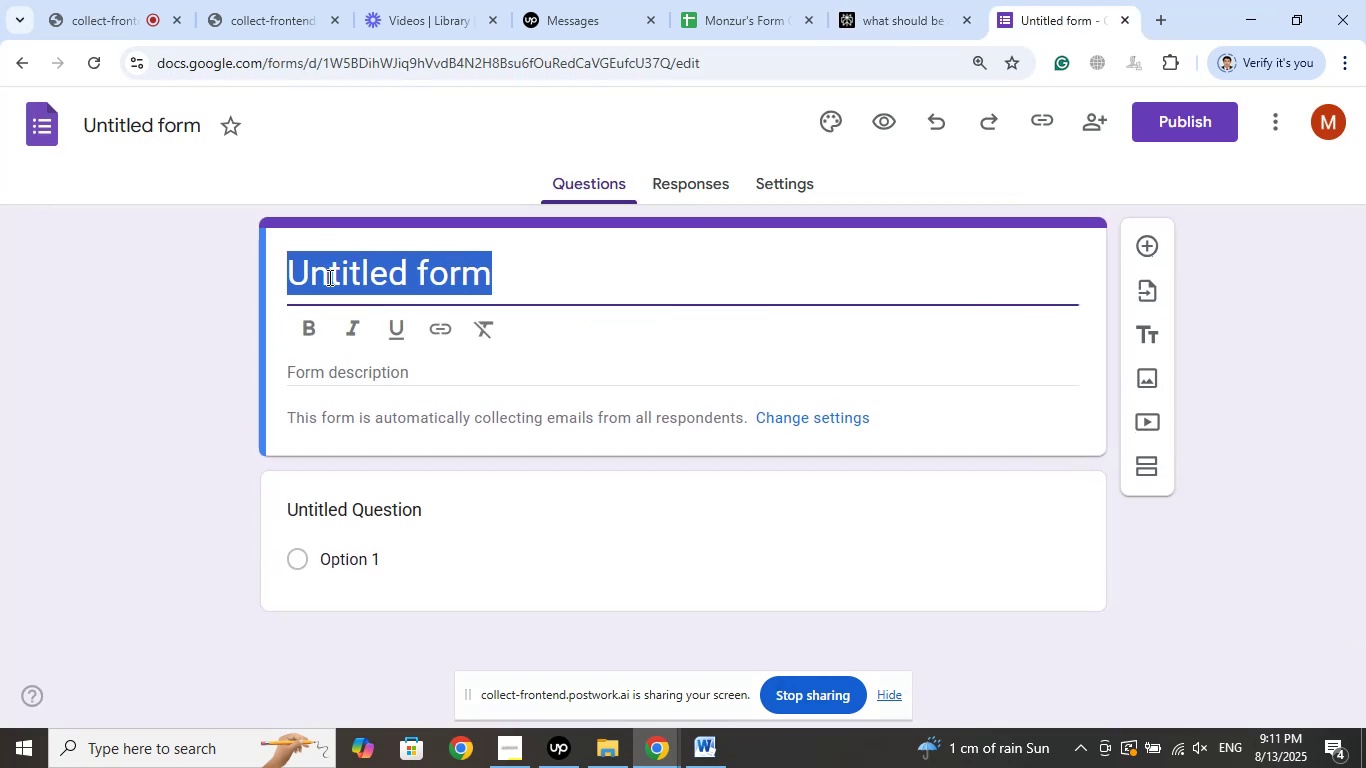 
right_click([376, 268])
 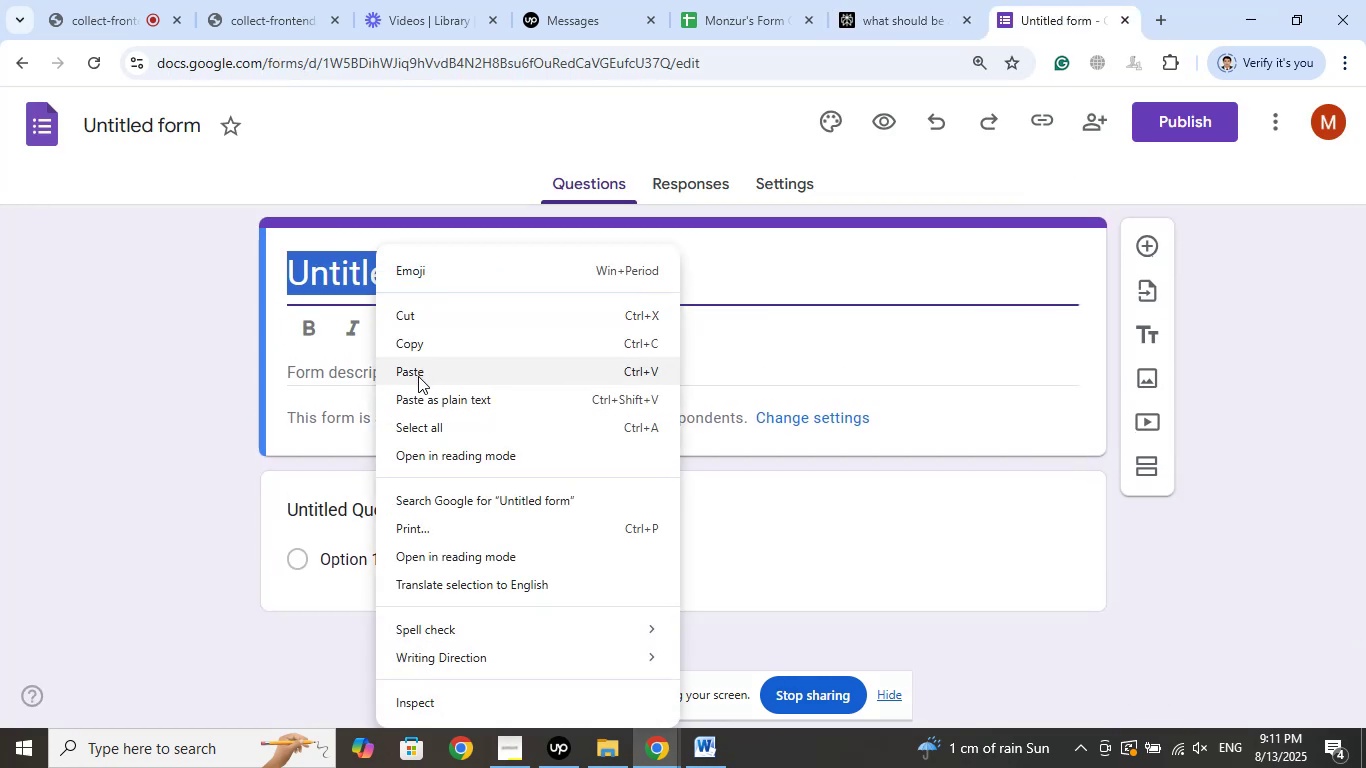 
left_click([418, 376])
 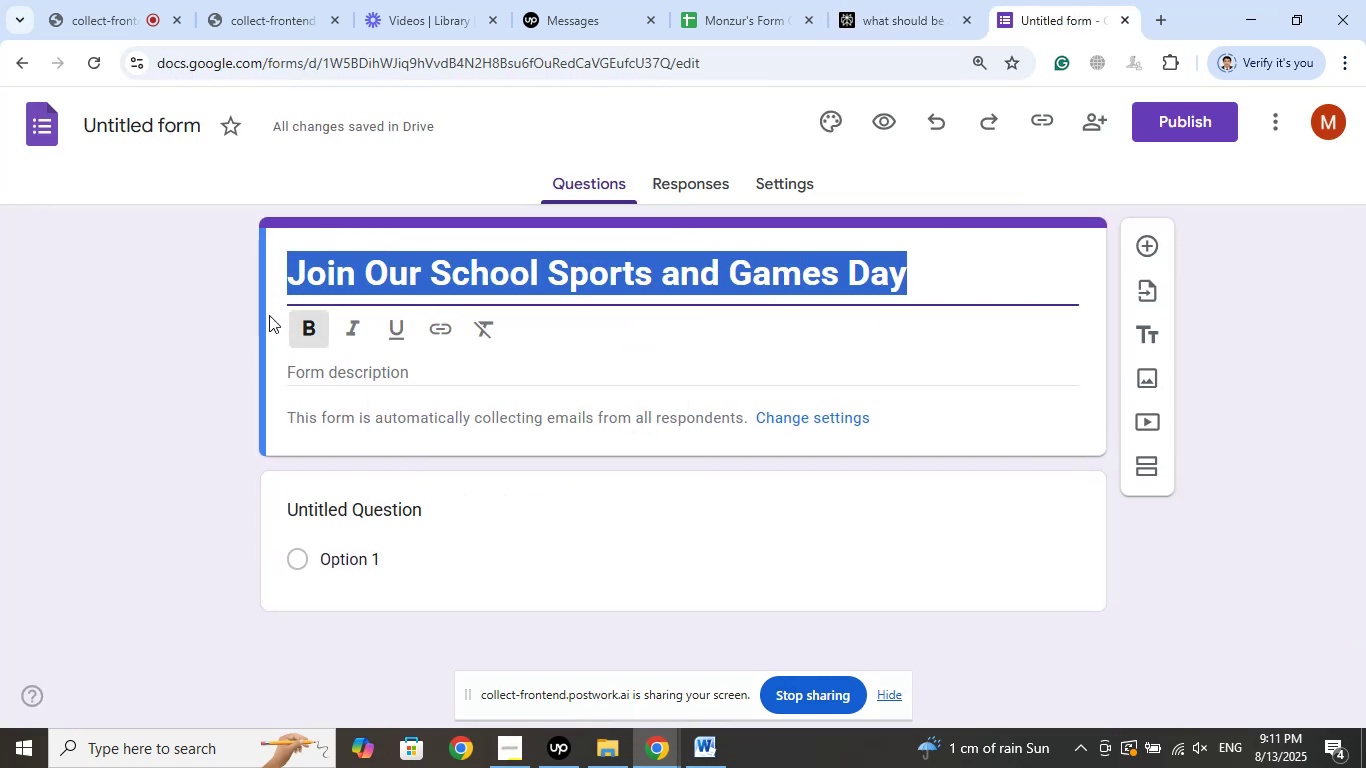 
left_click([313, 333])
 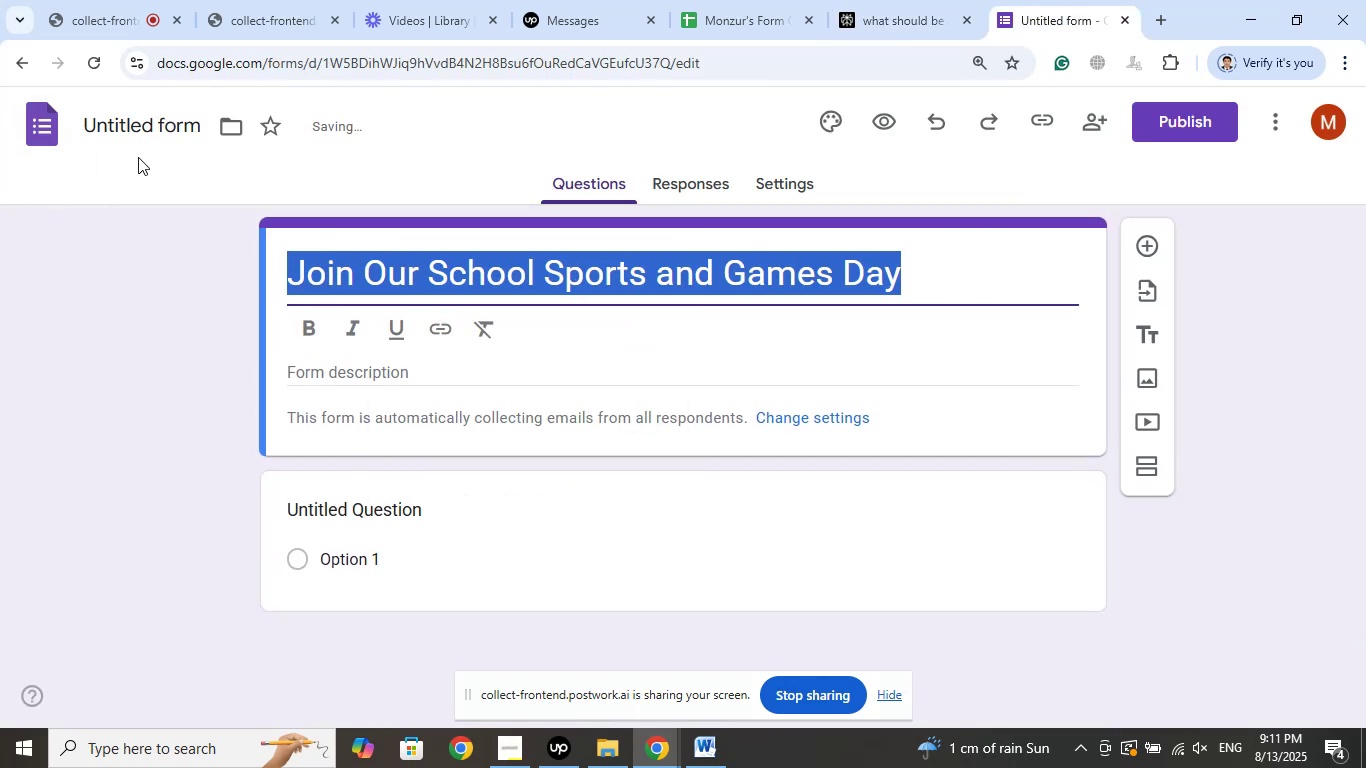 
left_click([135, 121])
 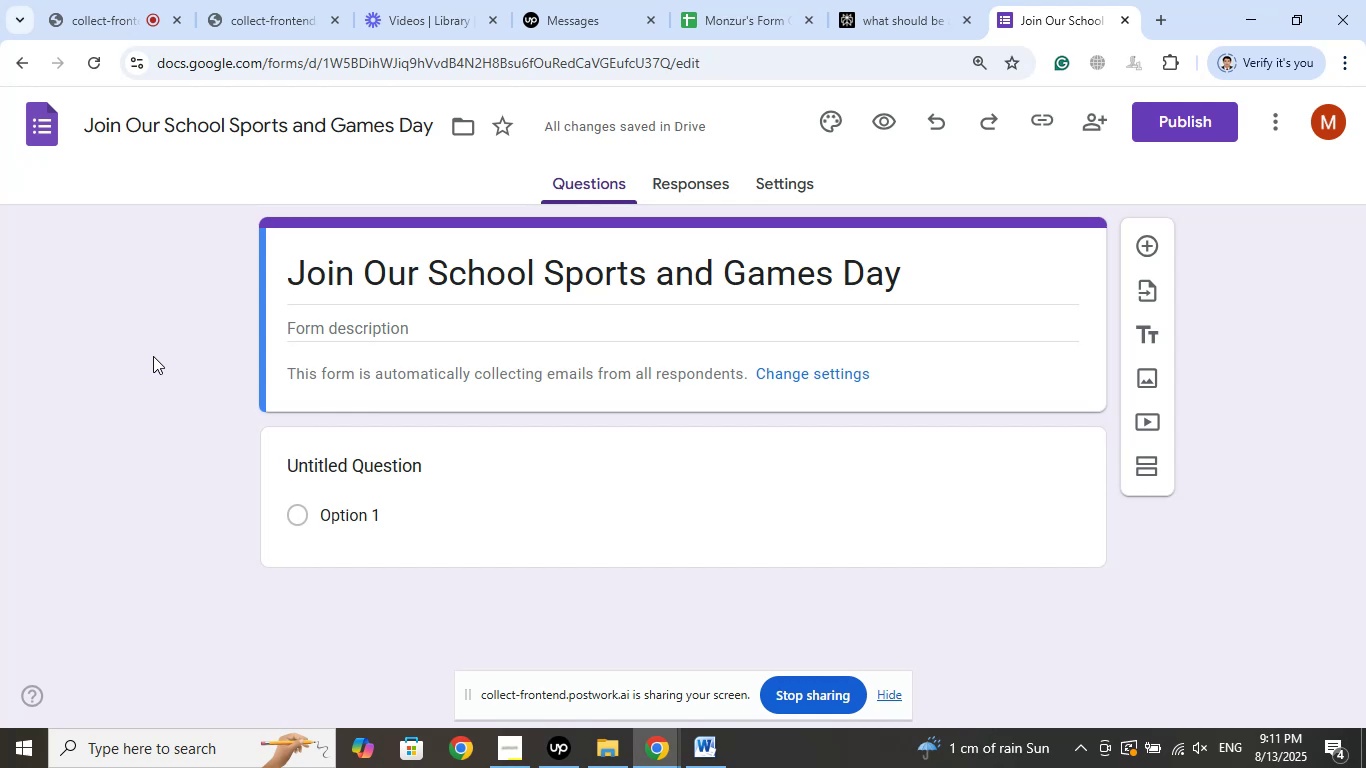 
wait(23.16)
 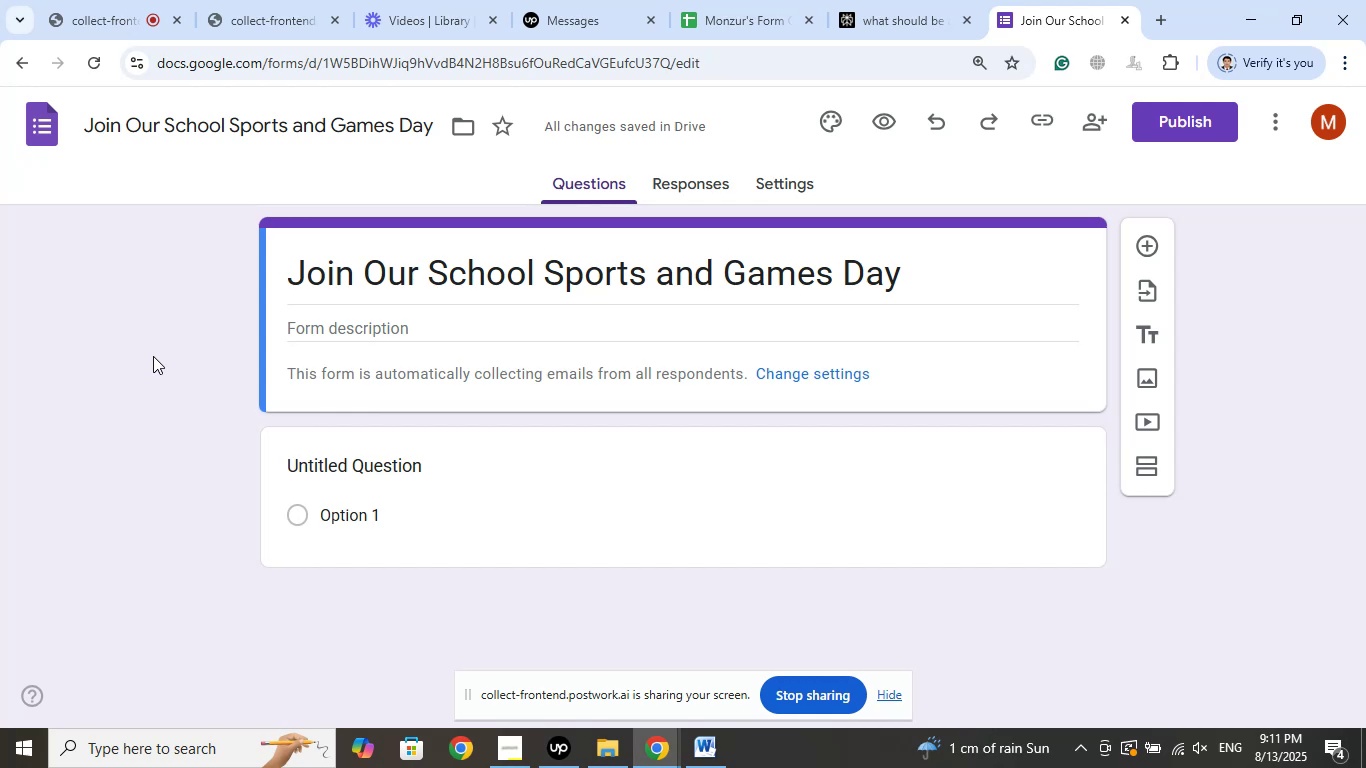 
scroll: coordinate [805, 383], scroll_direction: up, amount: 1.0
 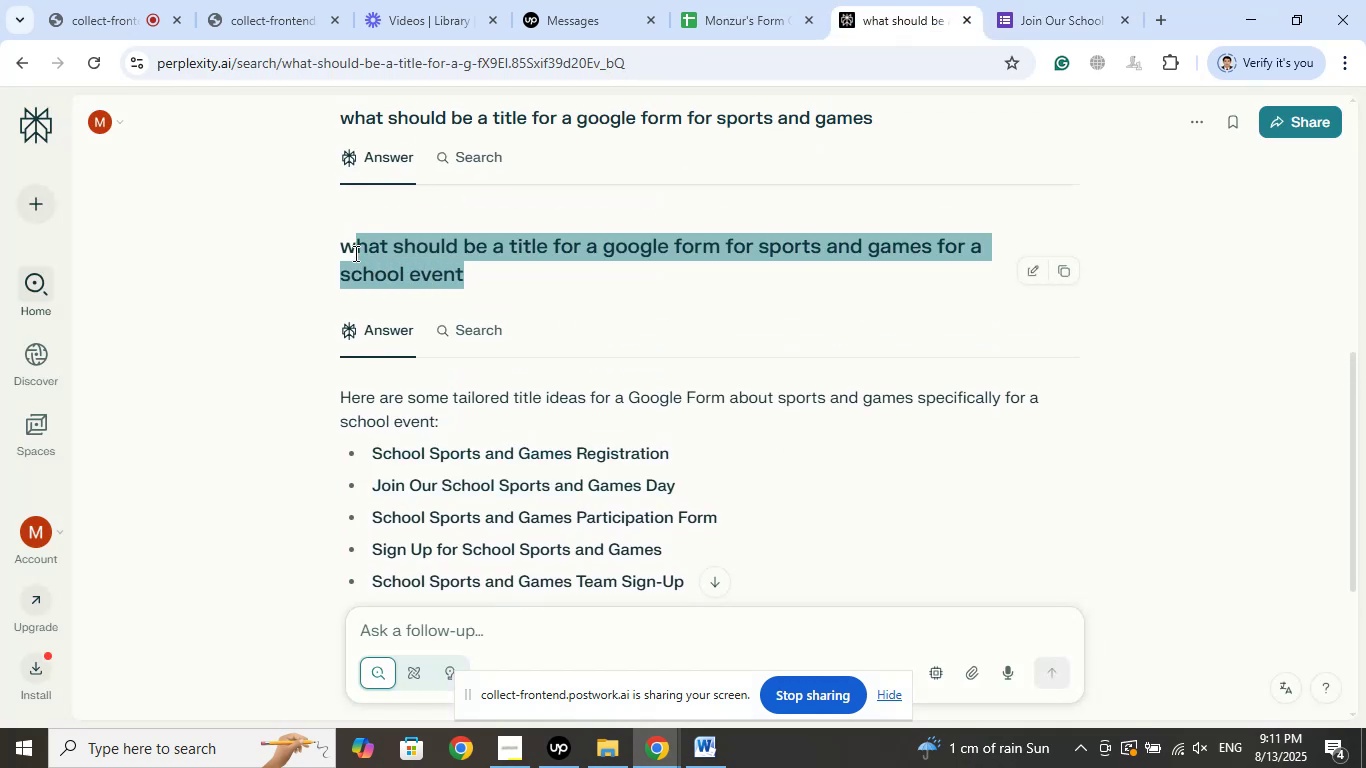 
right_click([424, 273])
 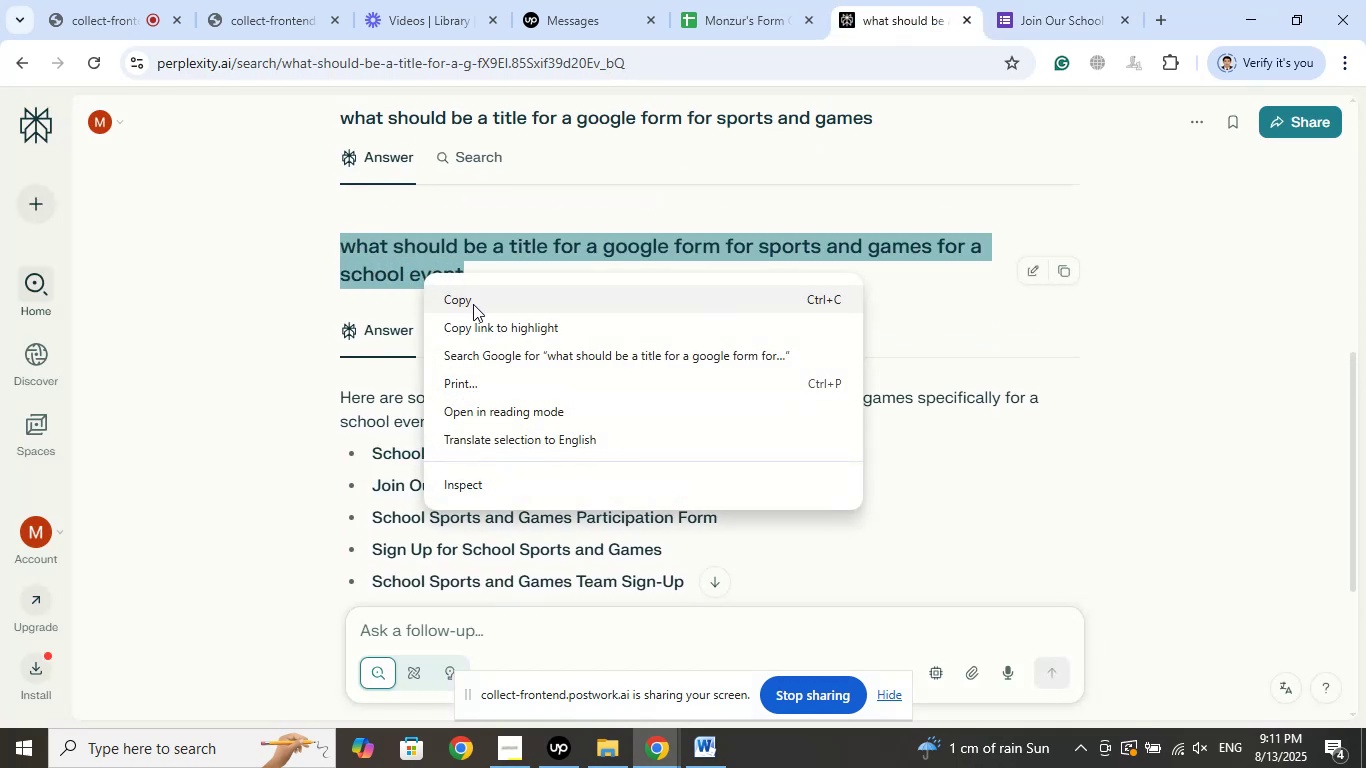 
left_click([473, 304])
 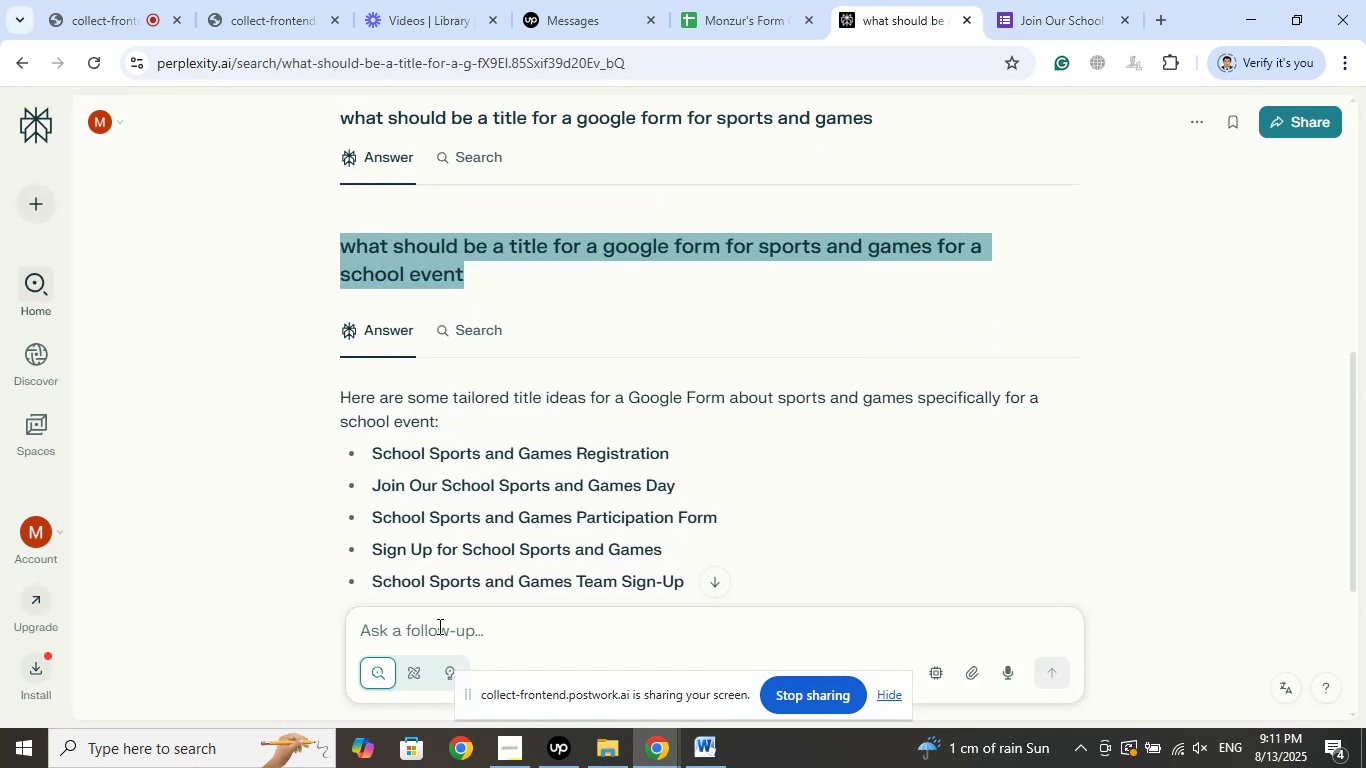 
left_click([438, 626])
 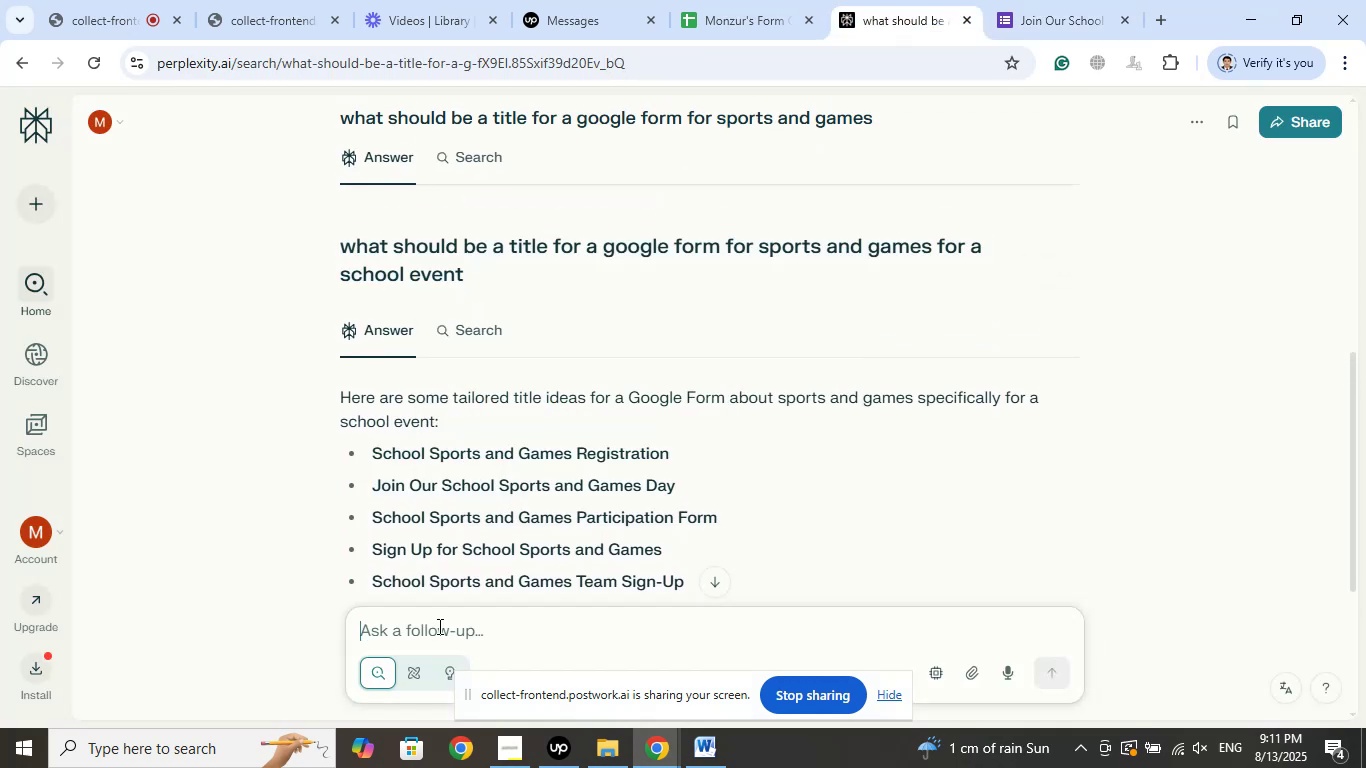 
right_click([438, 626])
 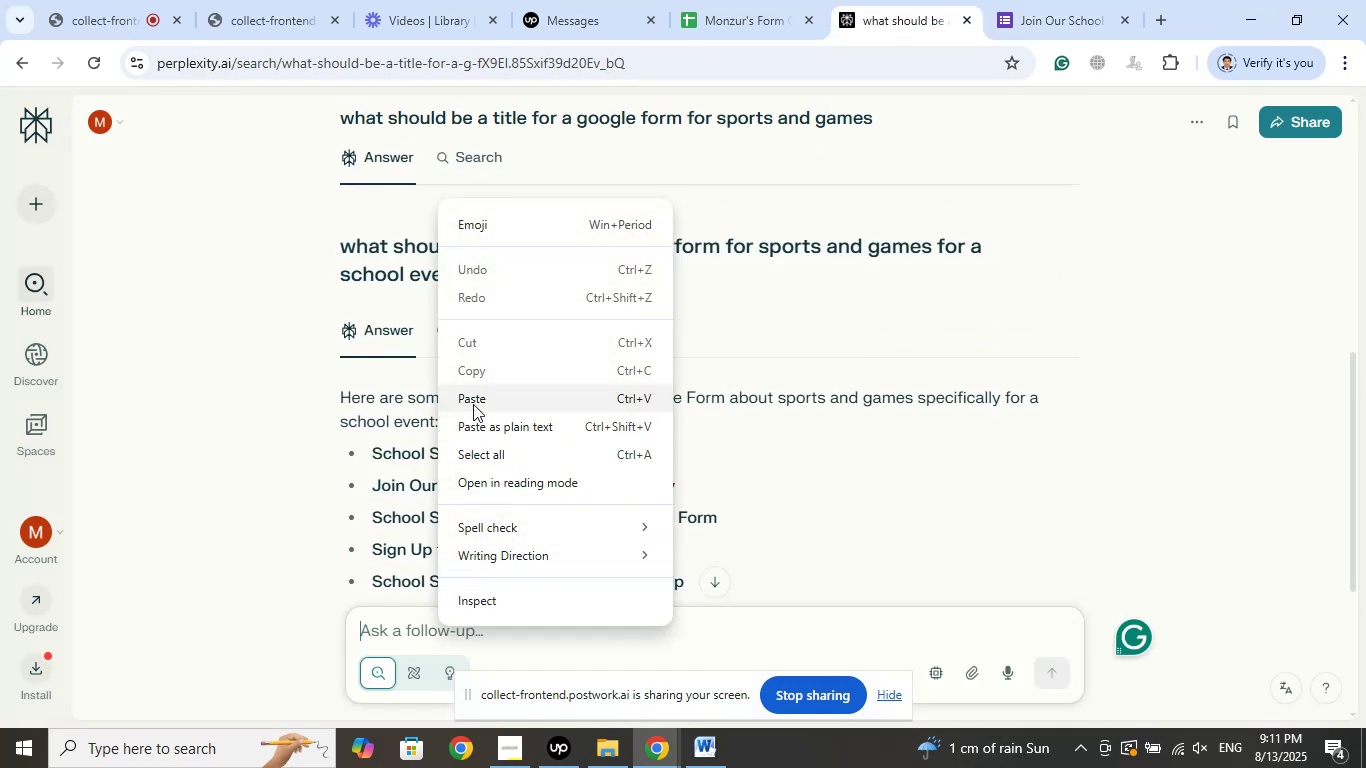 
left_click([472, 402])
 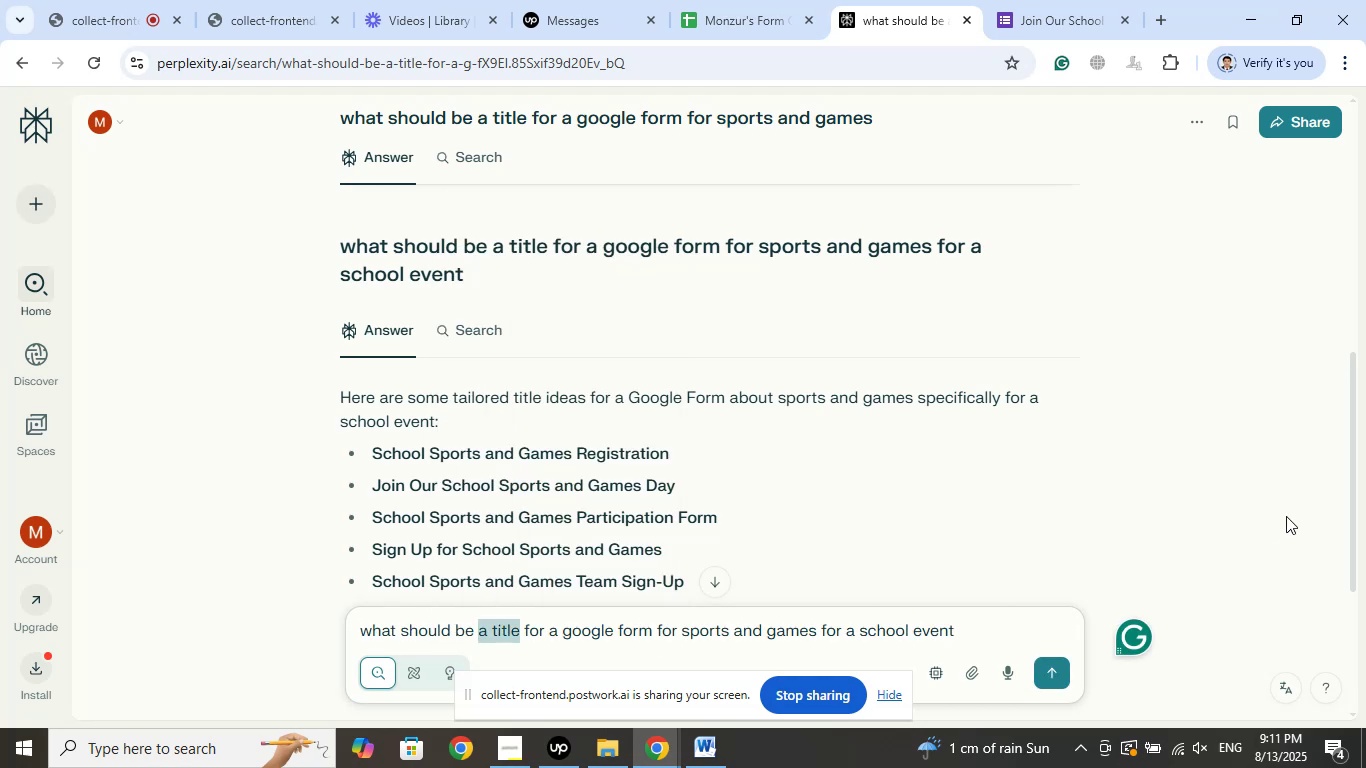 
wait(5.47)
 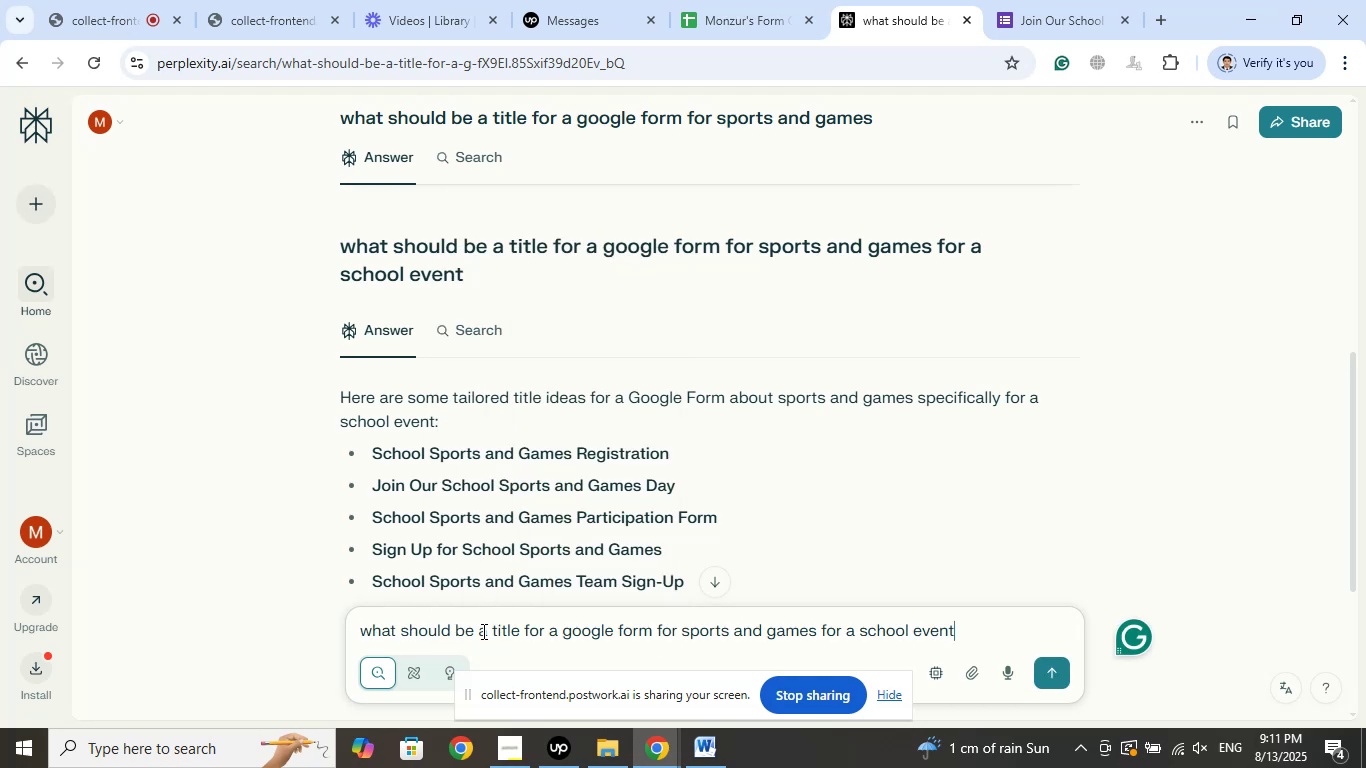 
type(the description)
 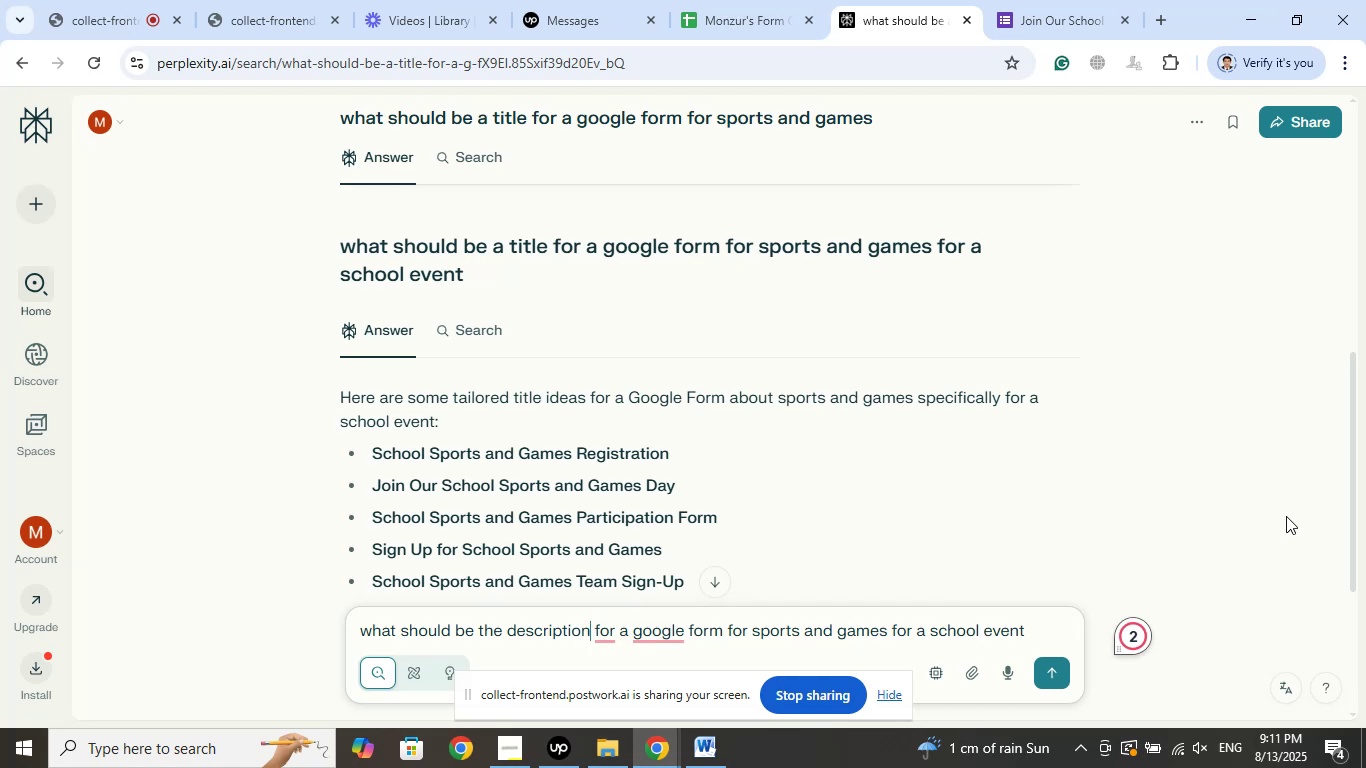 
hold_key(key=ArrowRight, duration=1.2)
 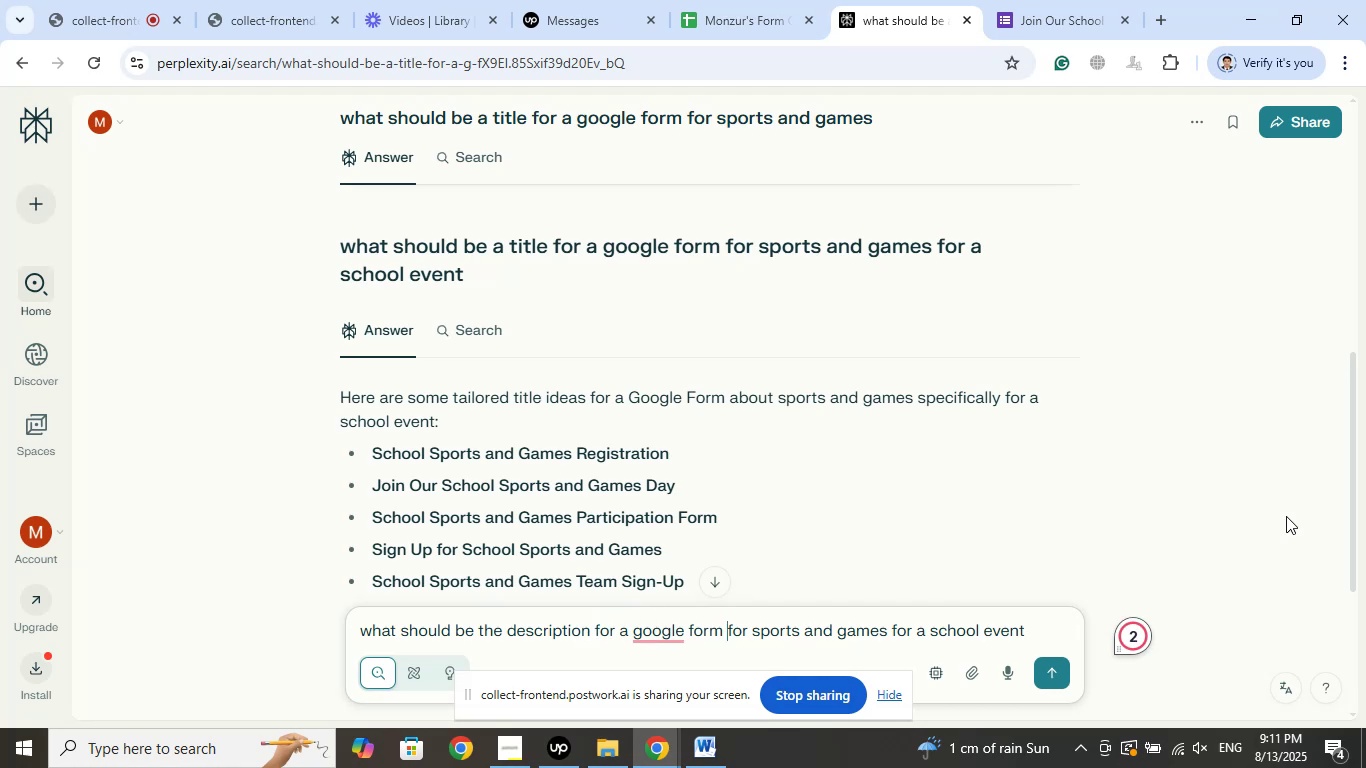 
hold_key(key=ShiftLeft, duration=2.6)
 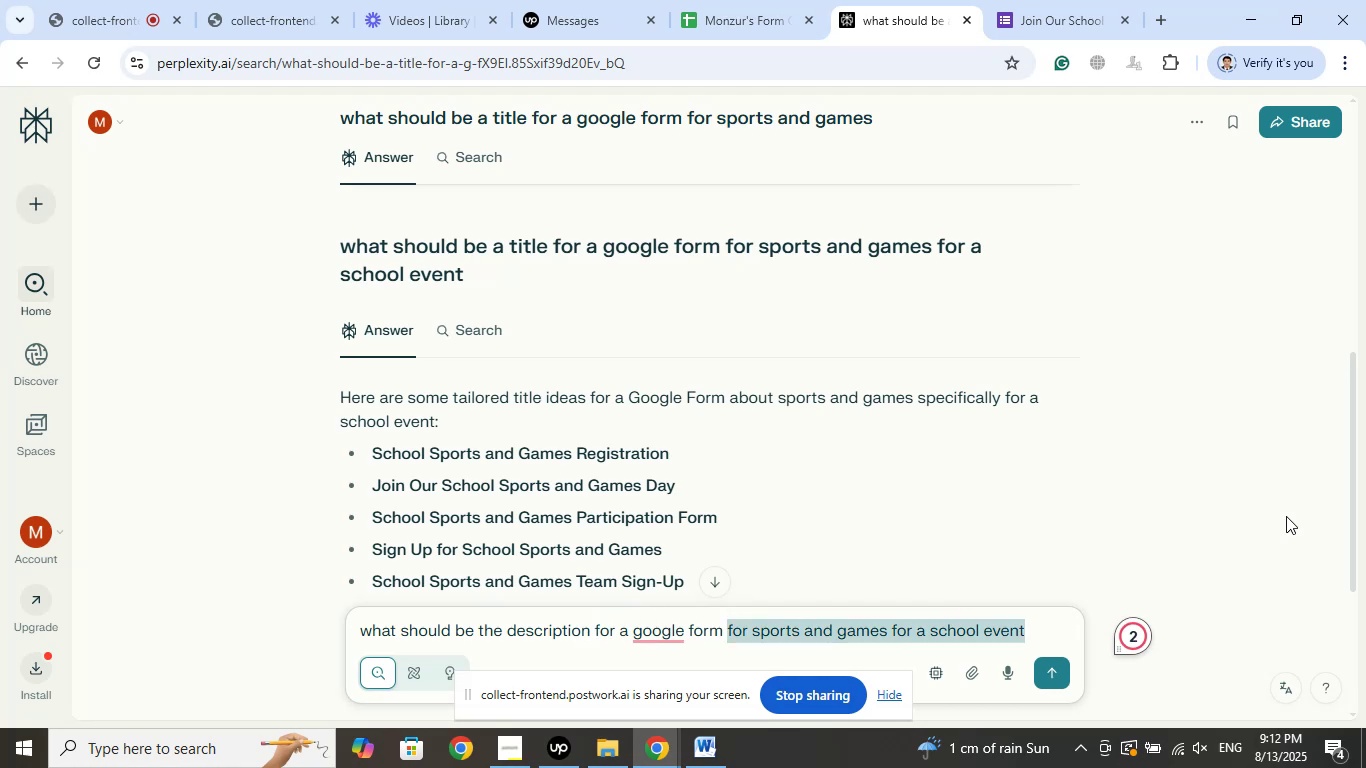 
hold_key(key=ArrowRight, duration=1.5)
 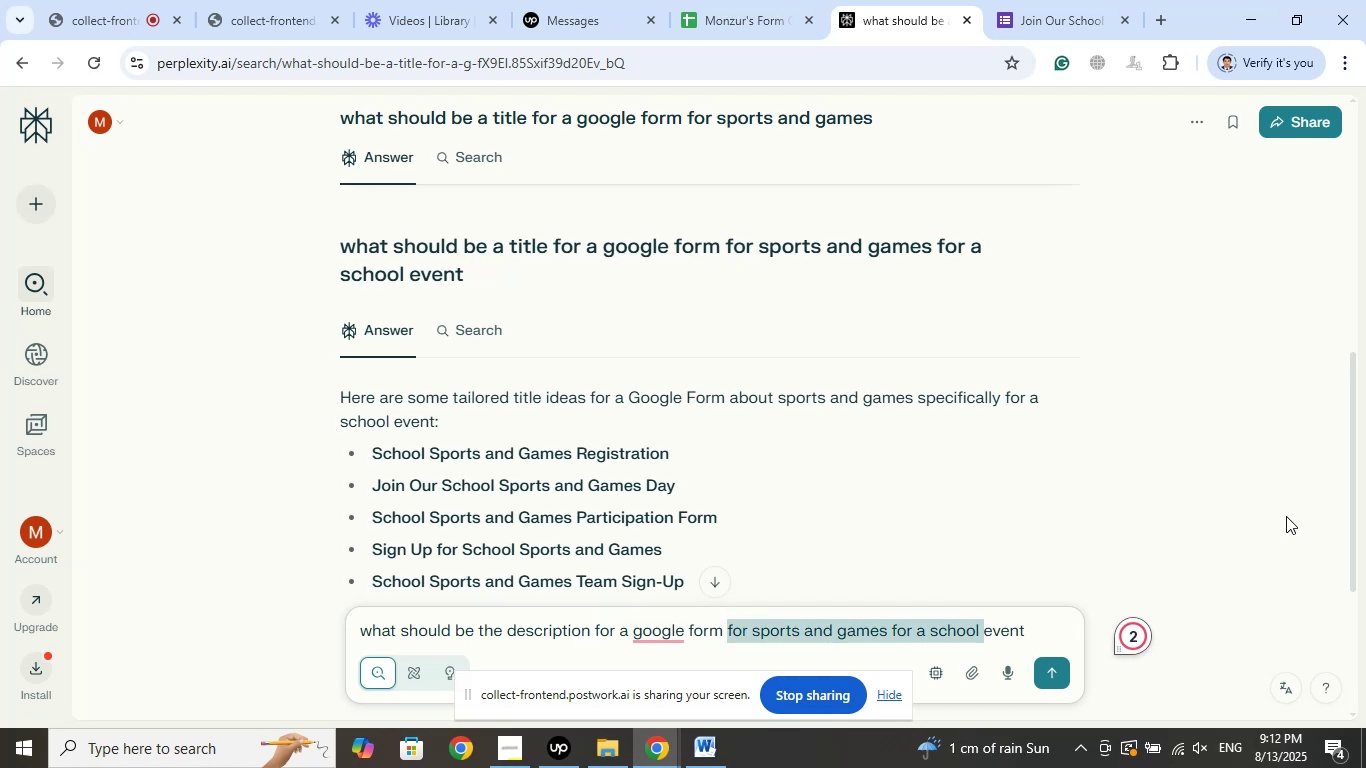 
hold_key(key=ArrowRight, duration=0.92)
 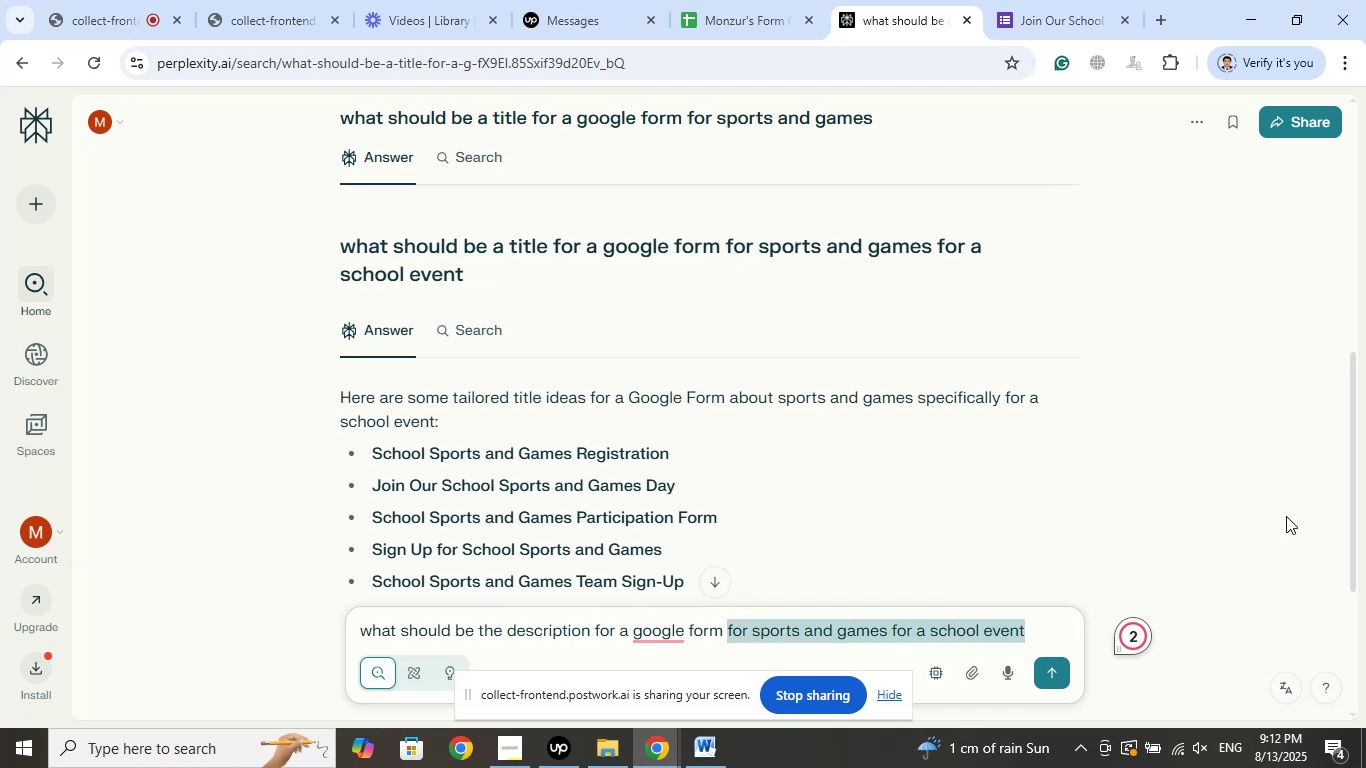 
type(titled )
 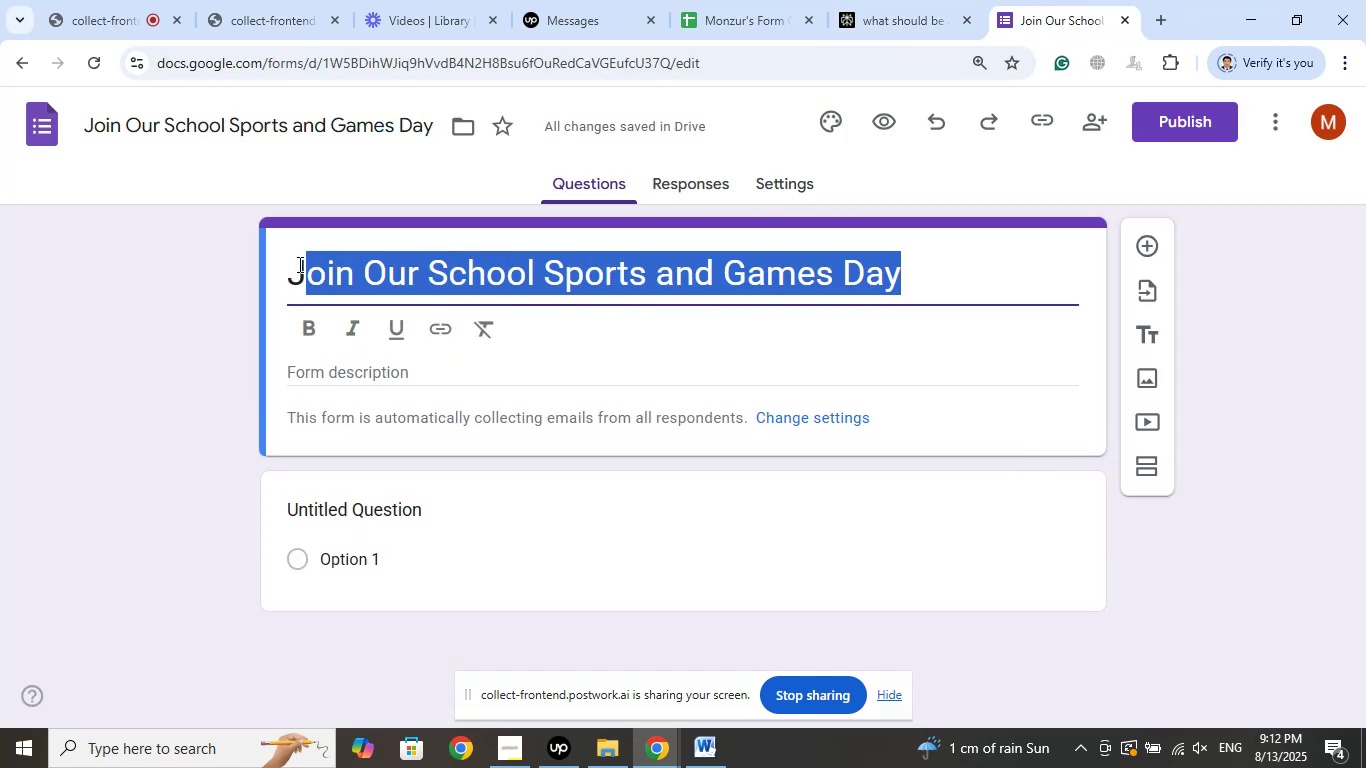 
wait(6.22)
 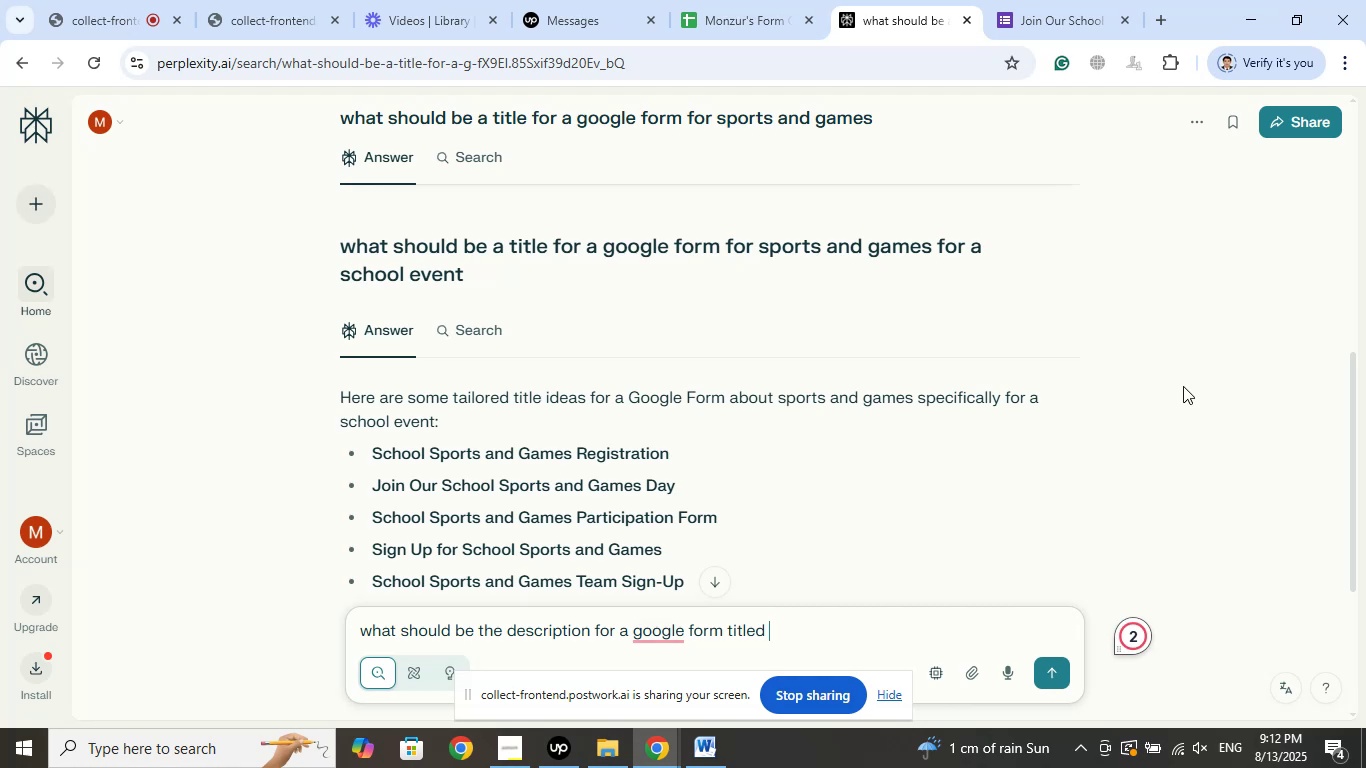 
right_click([540, 279])
 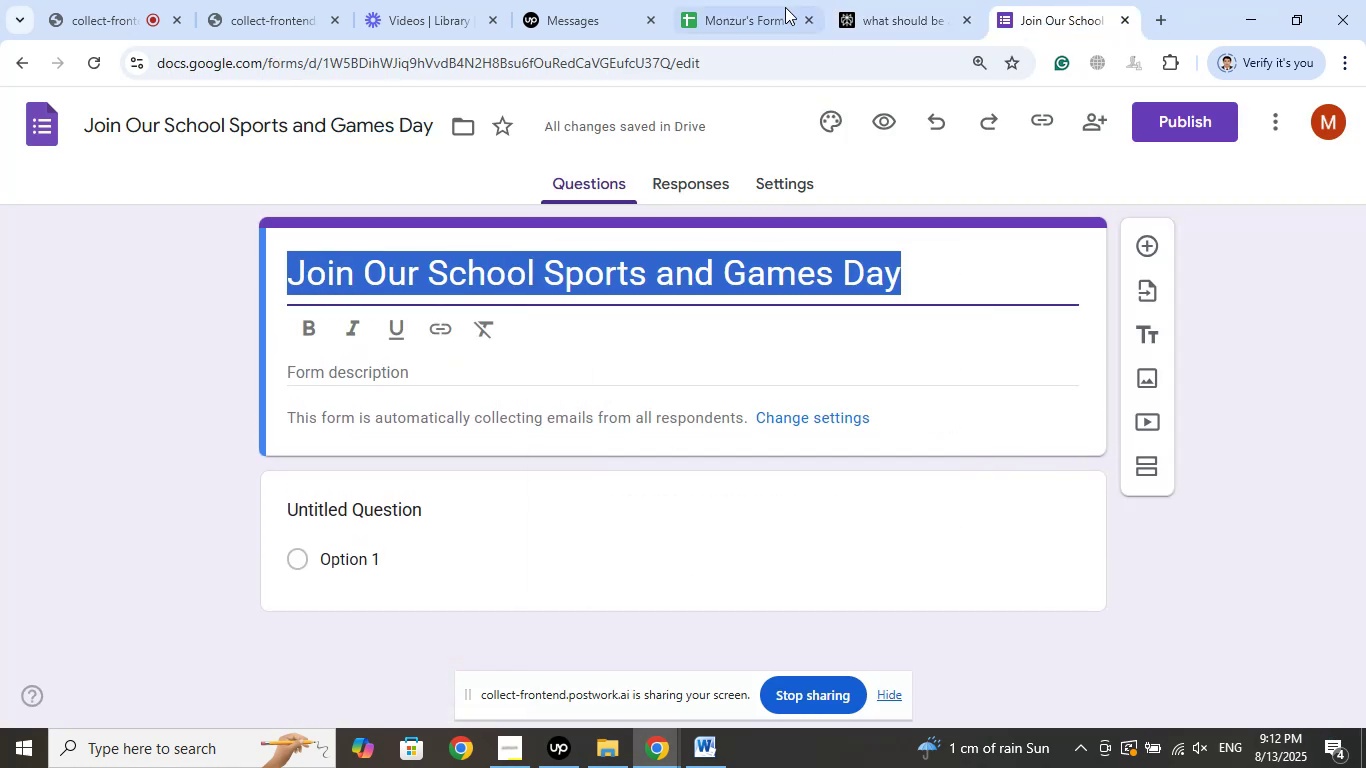 
left_click([924, 0])
 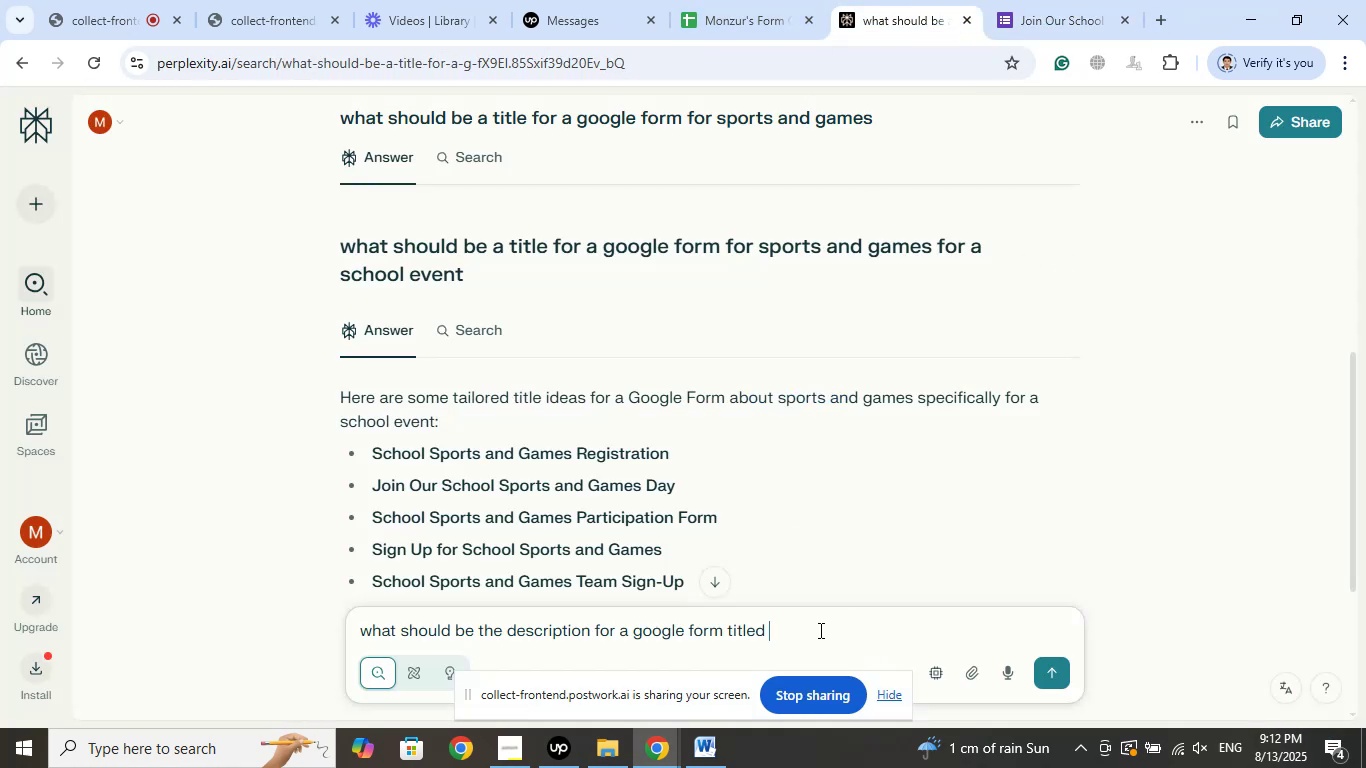 
right_click([809, 628])
 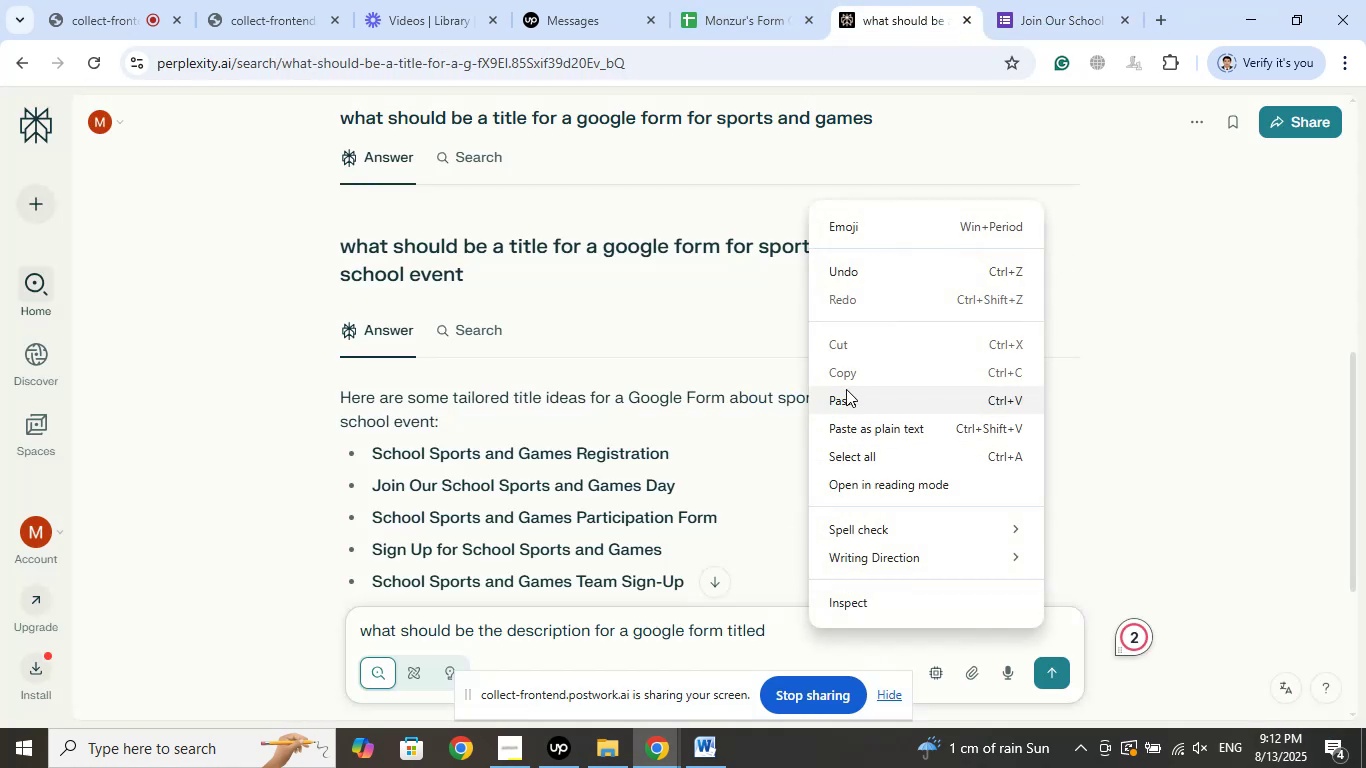 
left_click([846, 398])
 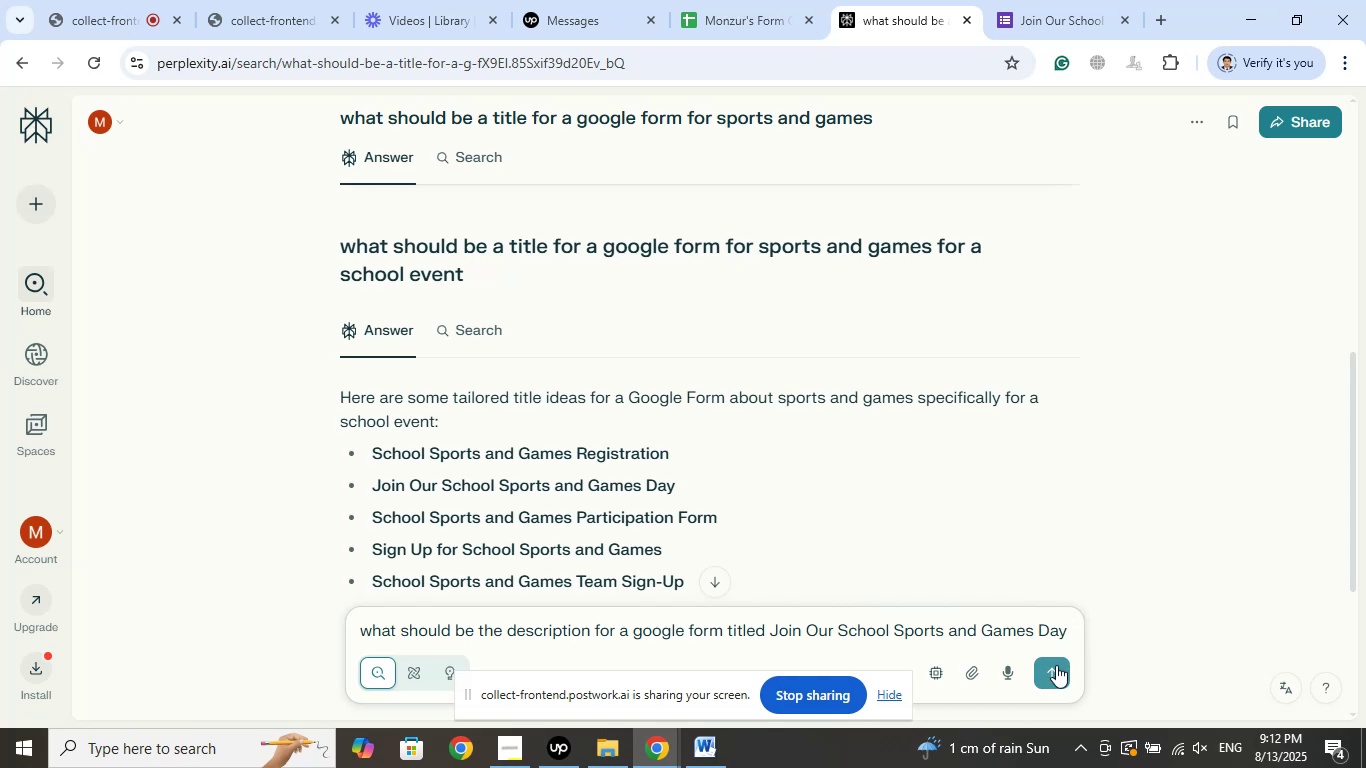 
left_click([1056, 676])
 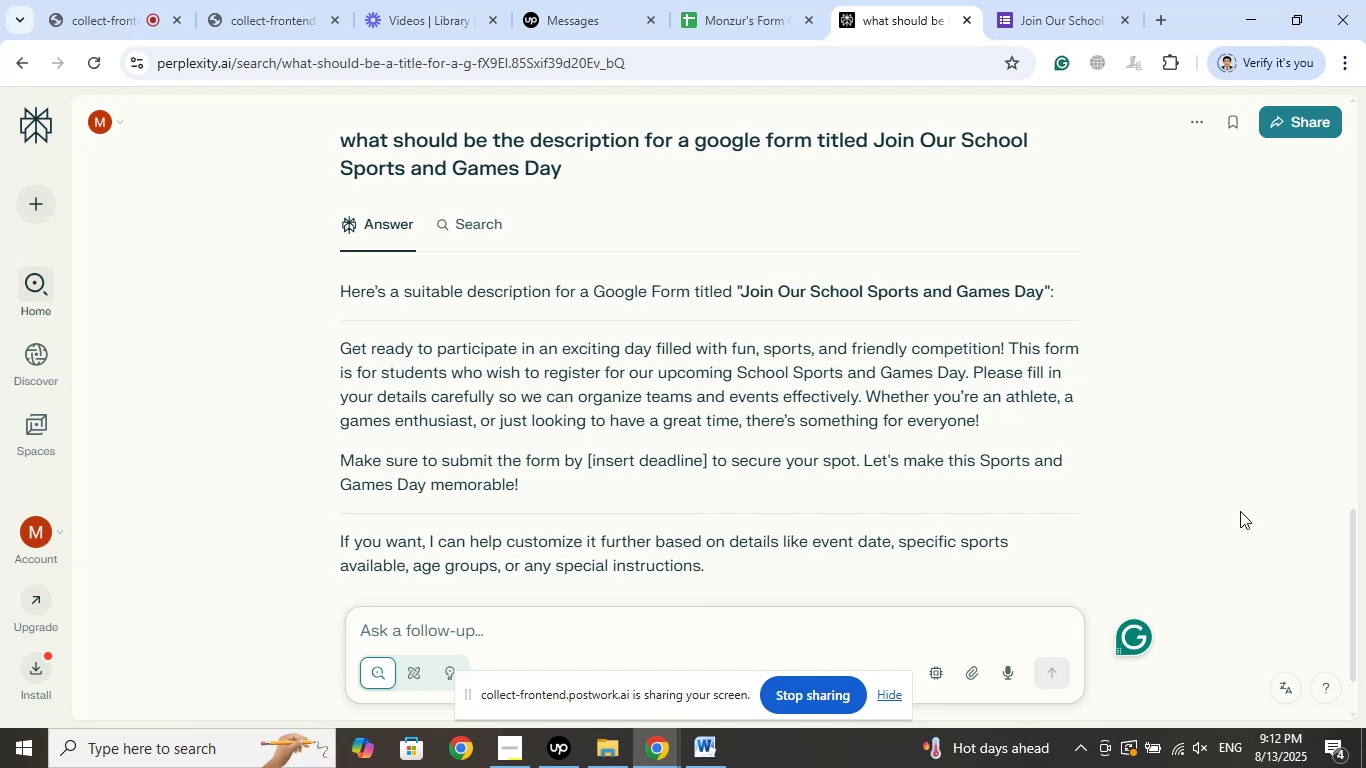 
wait(18.06)
 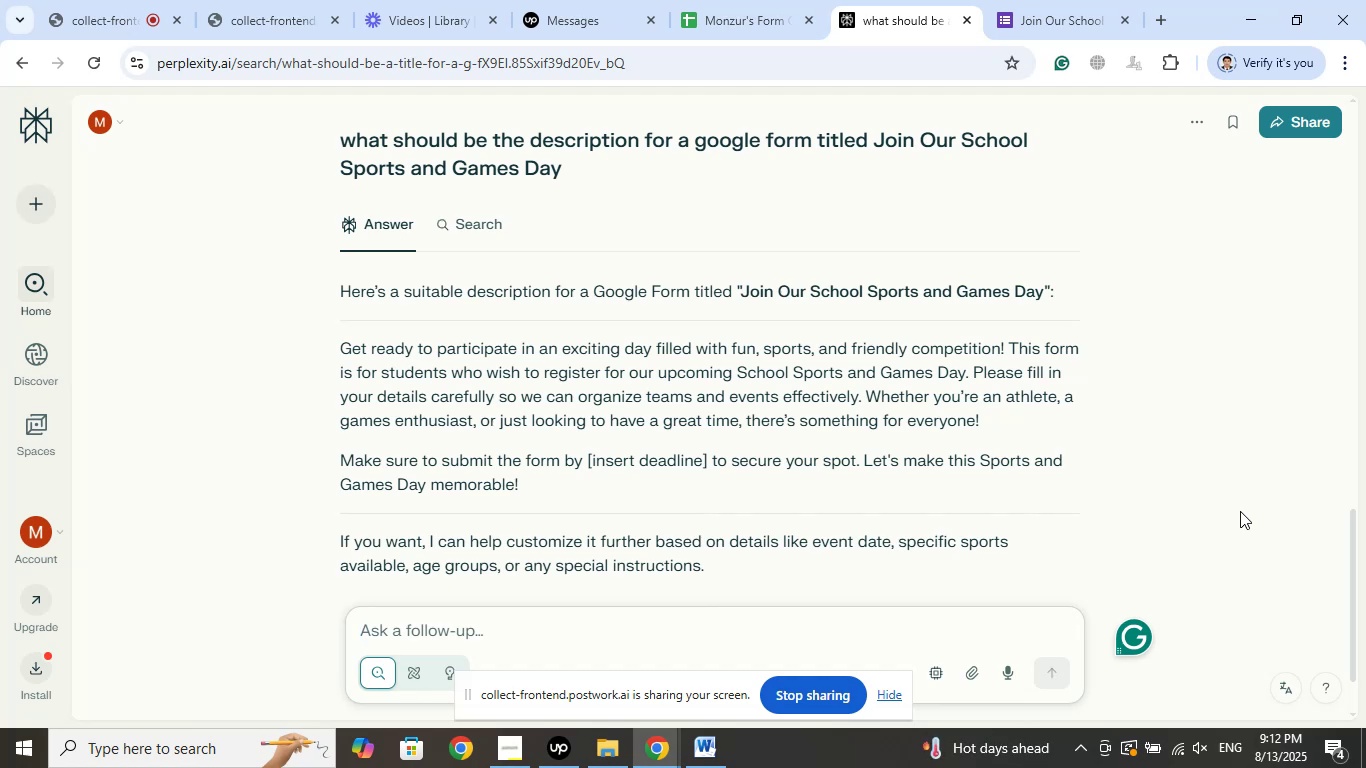 
scroll: coordinate [771, 548], scroll_direction: down, amount: 1.0
 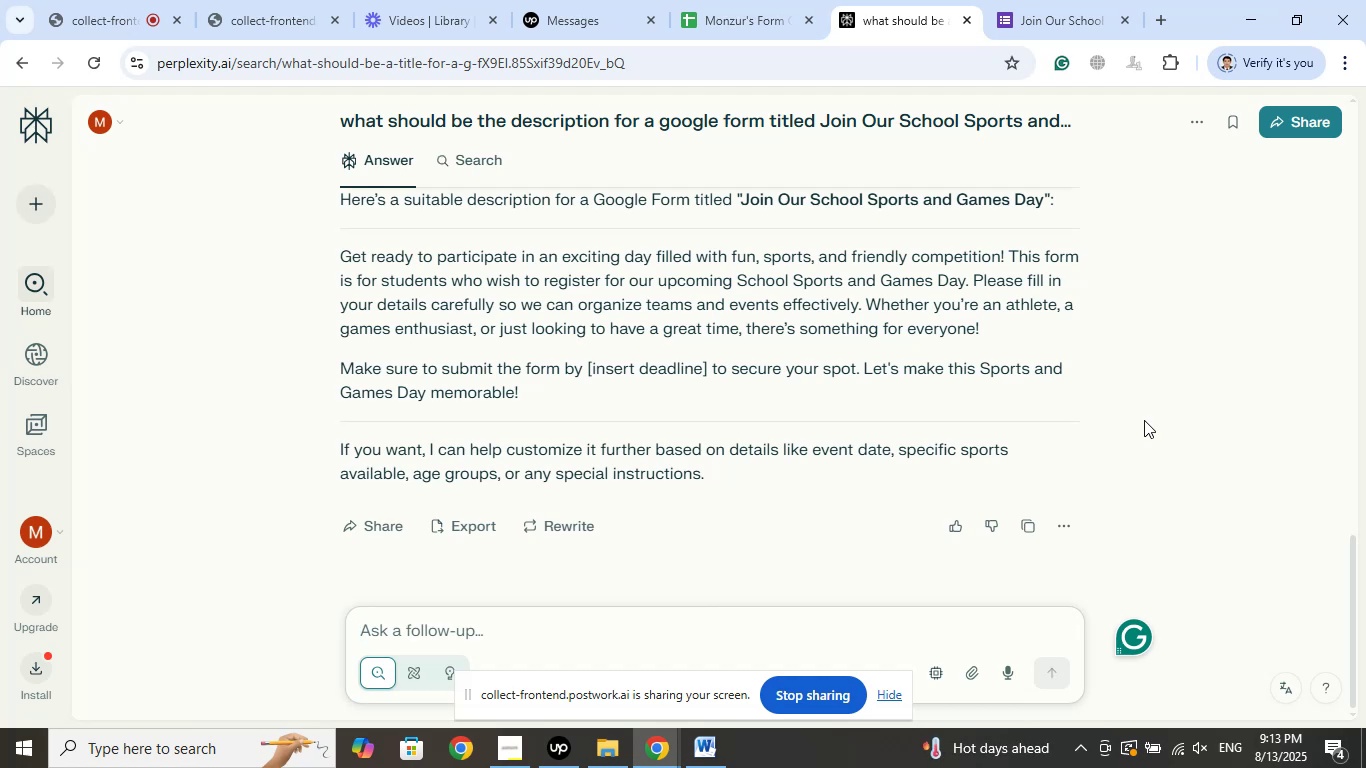 
wait(64.42)
 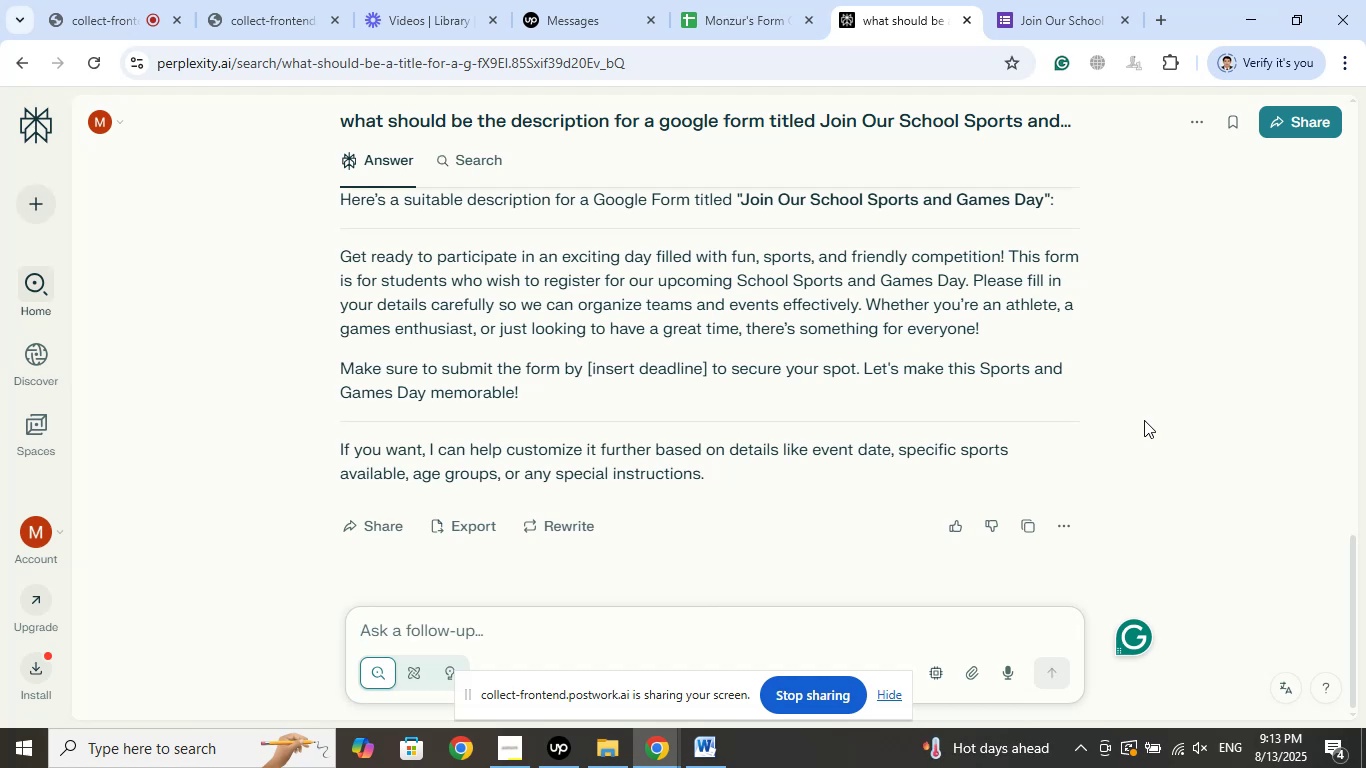 
type(in brief)
 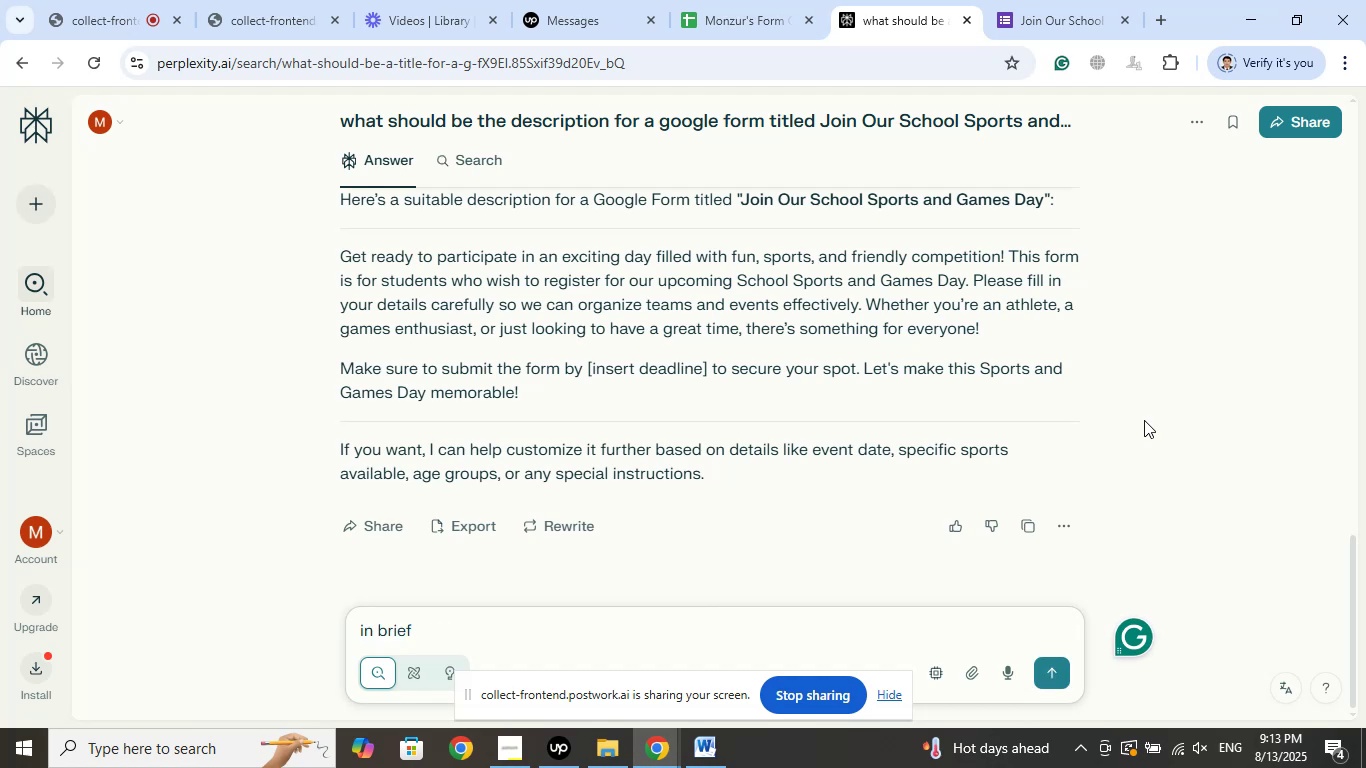 
key(Enter)
 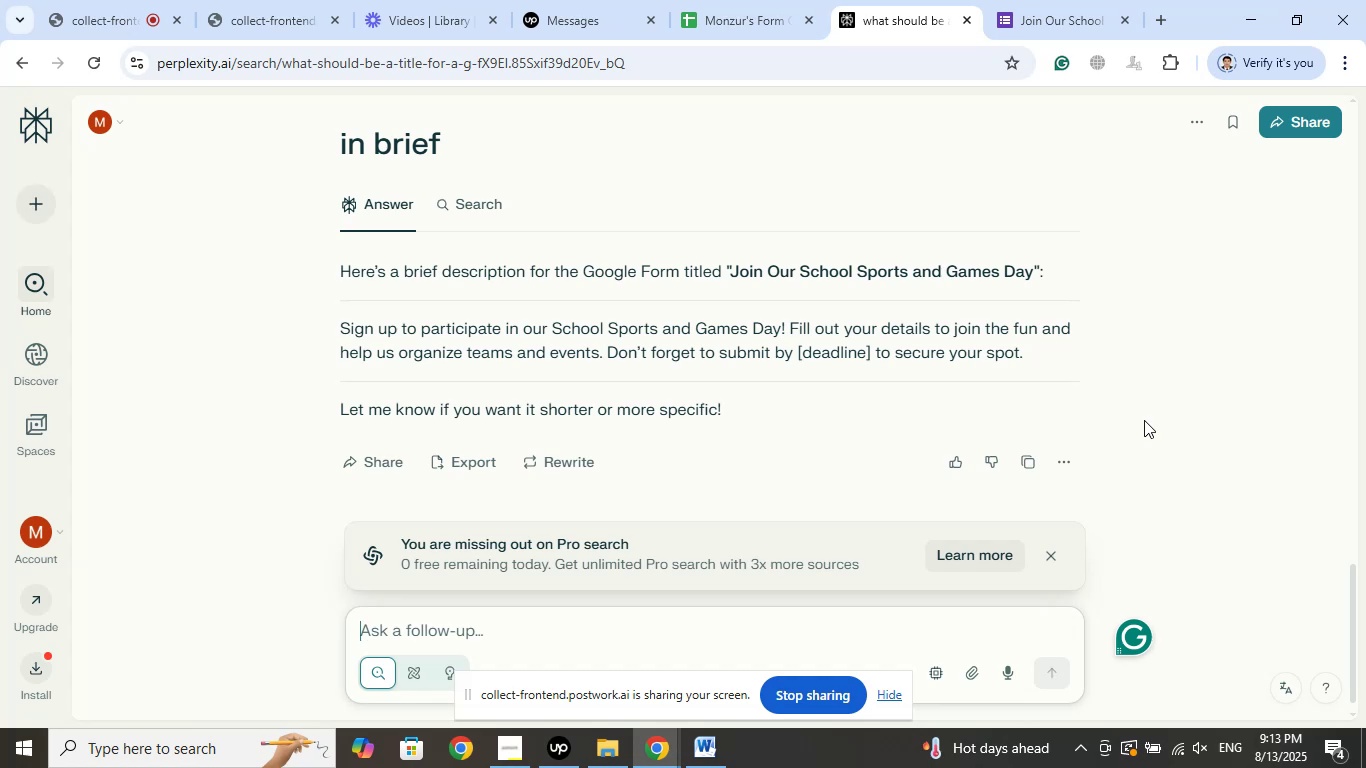 
wait(20.07)
 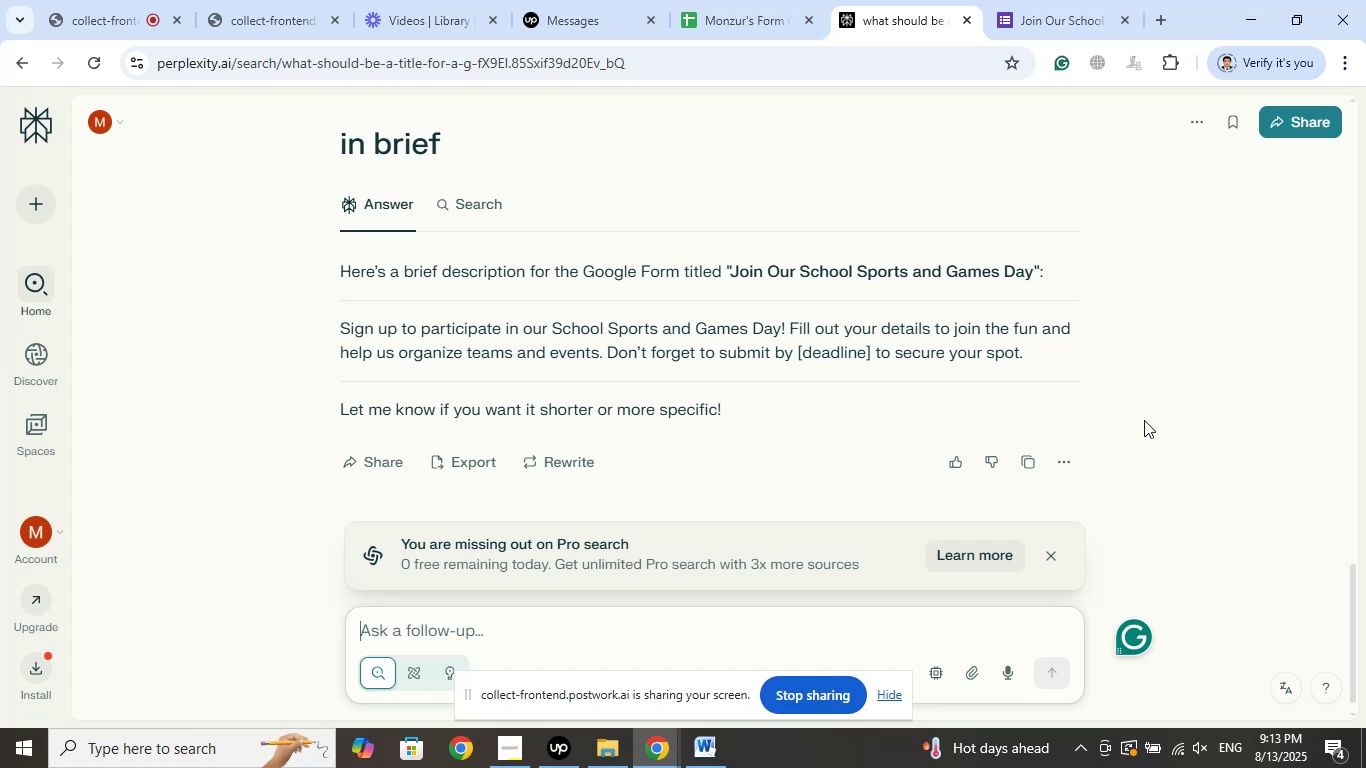 
scroll: coordinate [628, 479], scroll_direction: up, amount: 5.0
 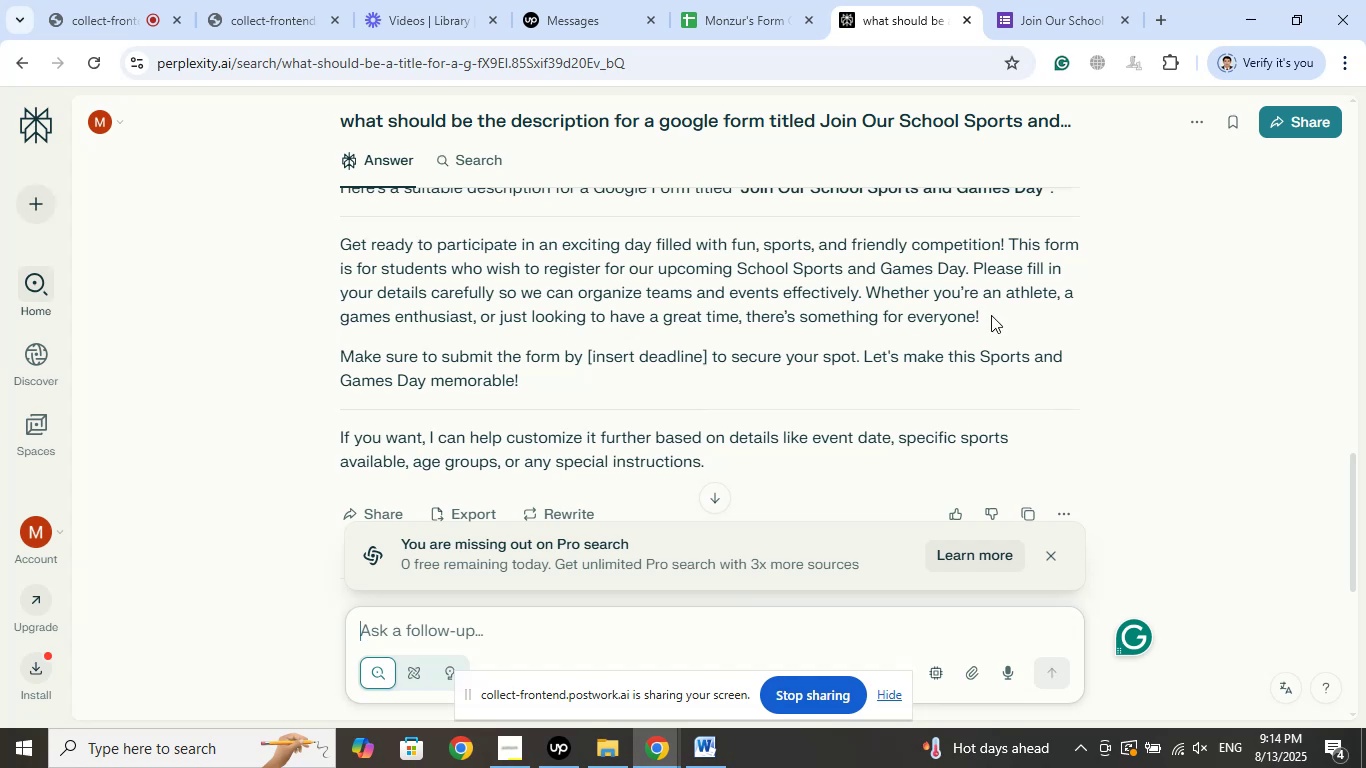 
wait(12.2)
 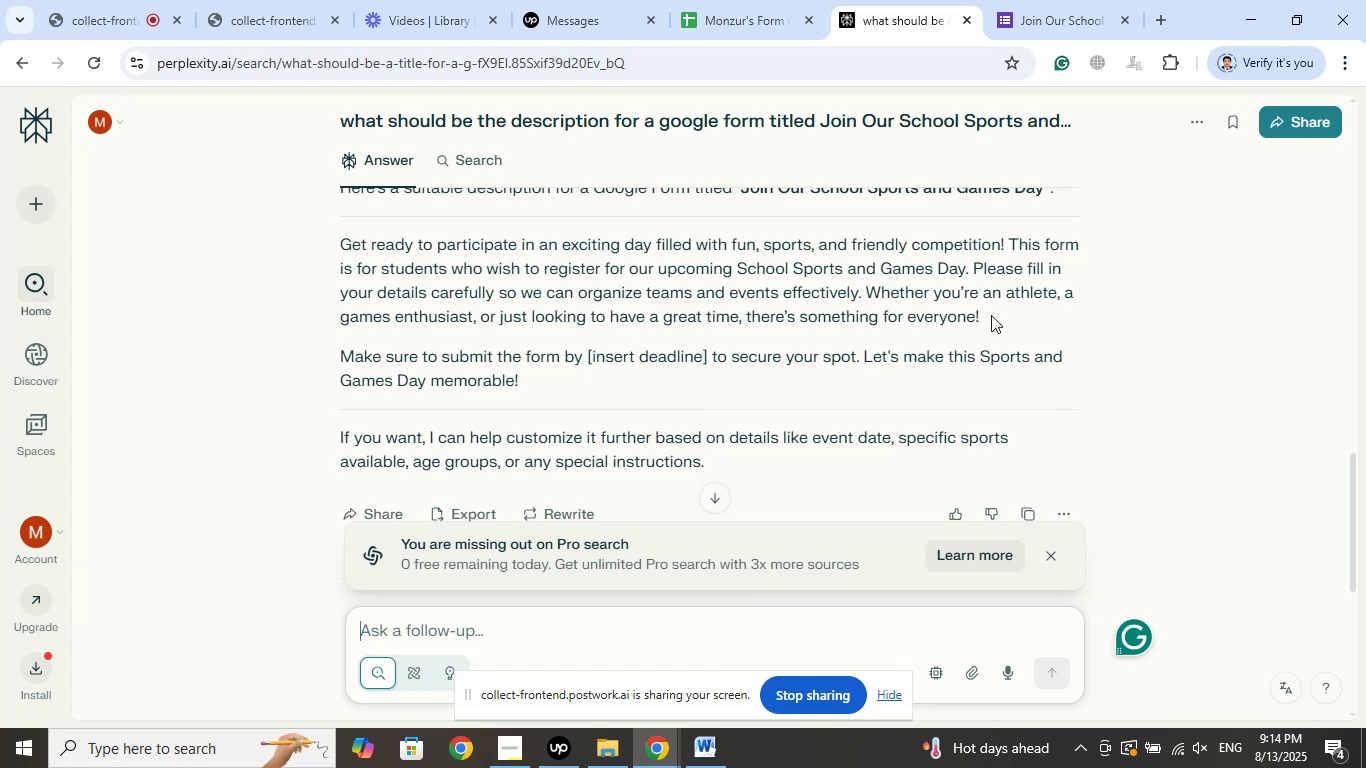 
right_click([508, 279])
 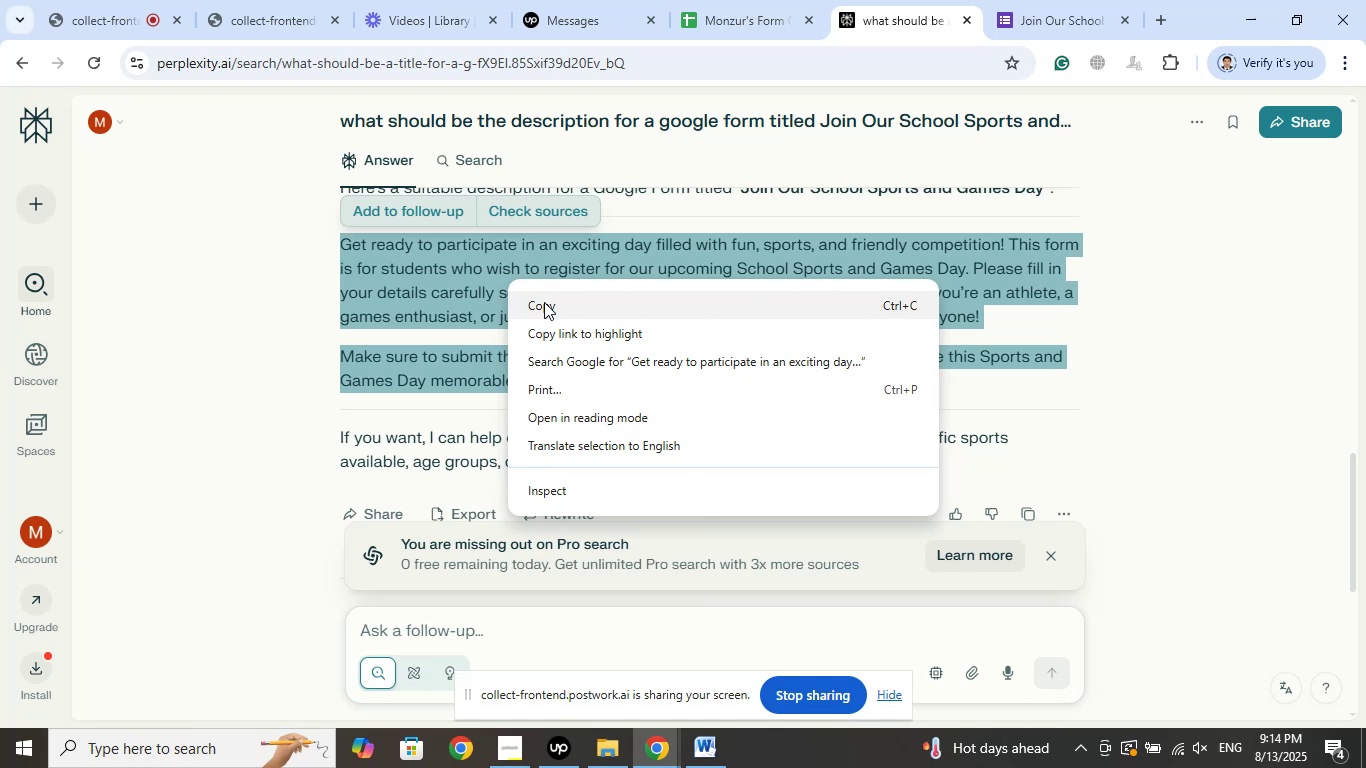 
left_click([544, 302])
 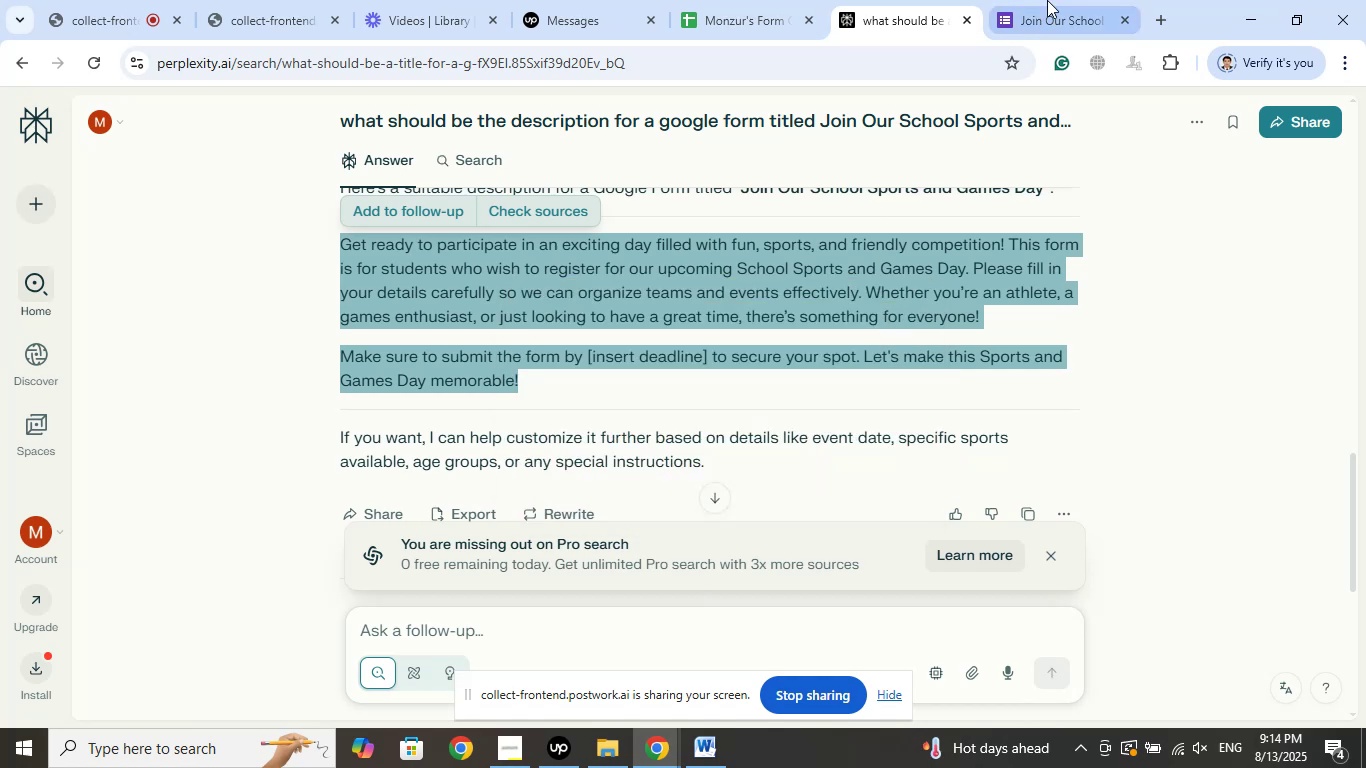 
left_click([1048, 0])
 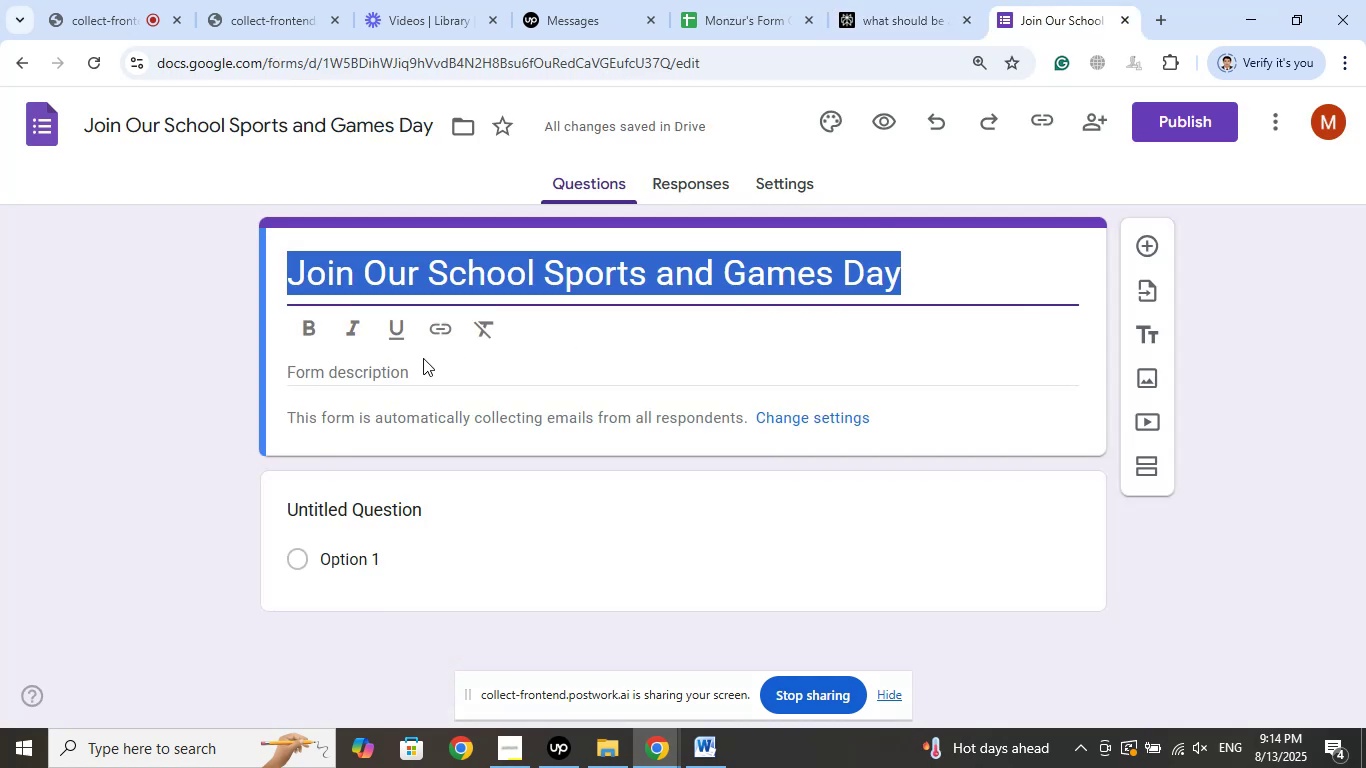 
left_click([407, 367])
 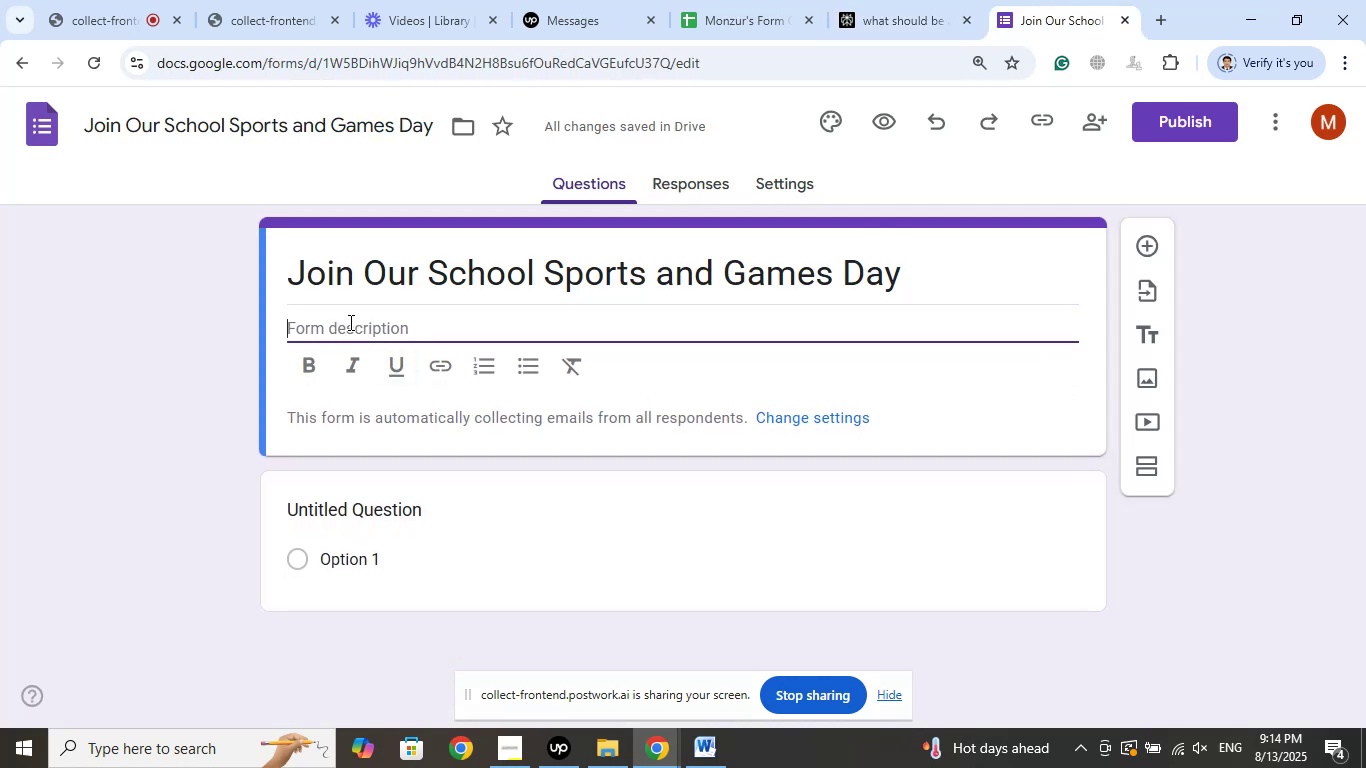 
right_click([319, 322])
 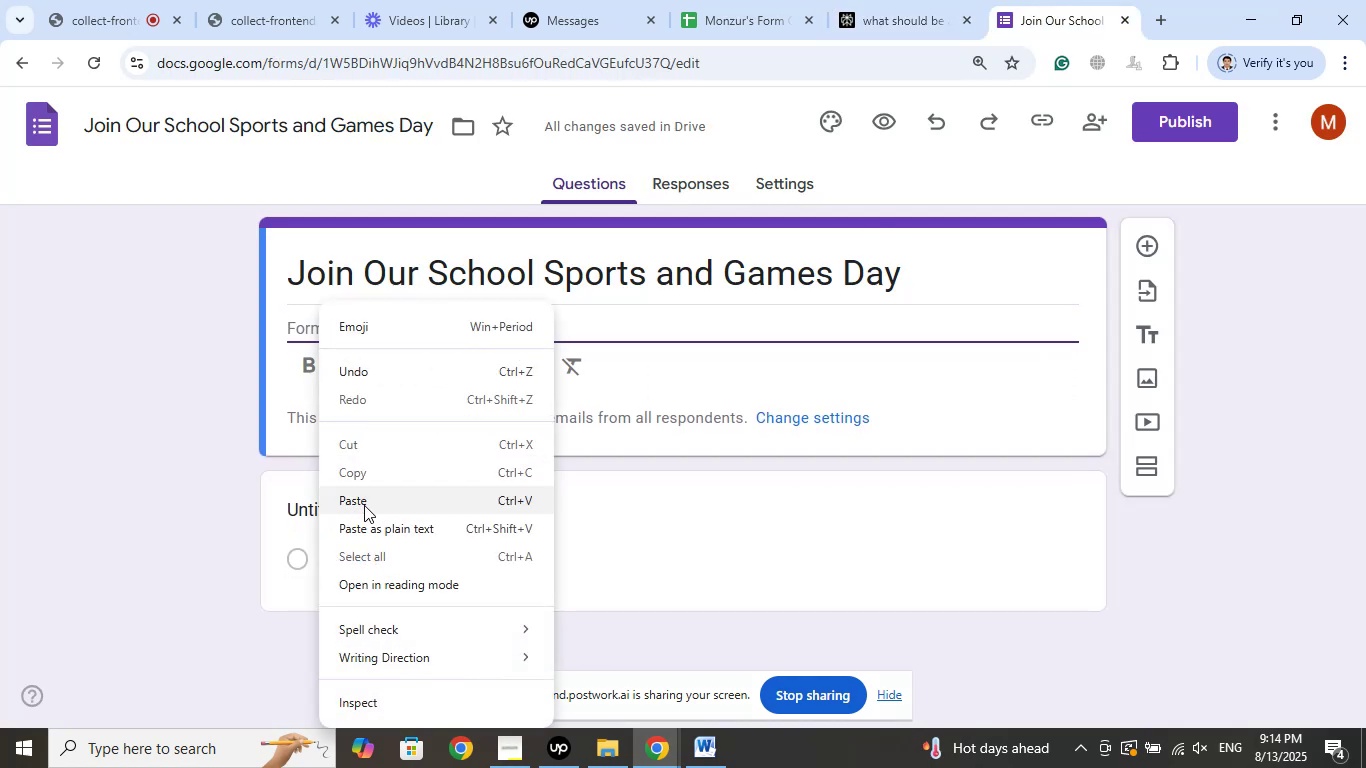 
left_click([364, 506])
 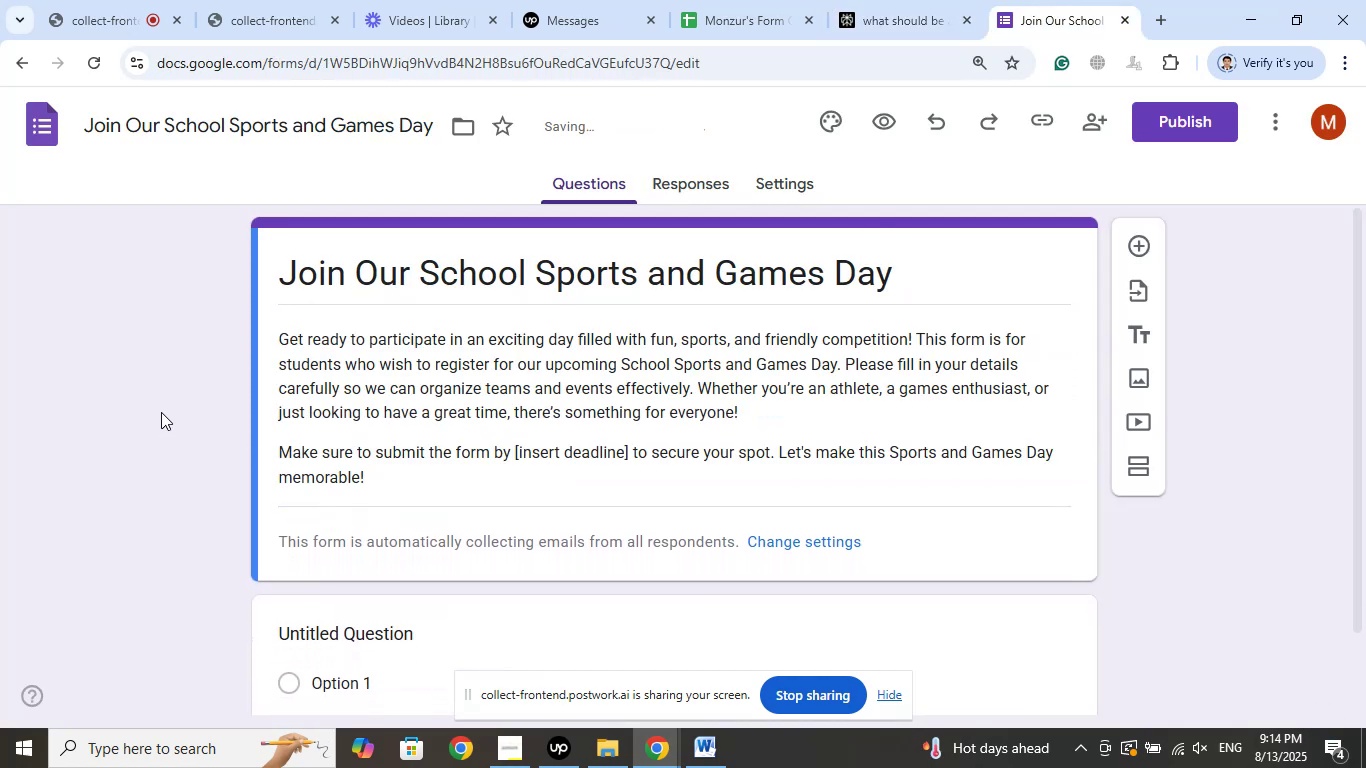 
scroll: coordinate [175, 398], scroll_direction: down, amount: 1.0
 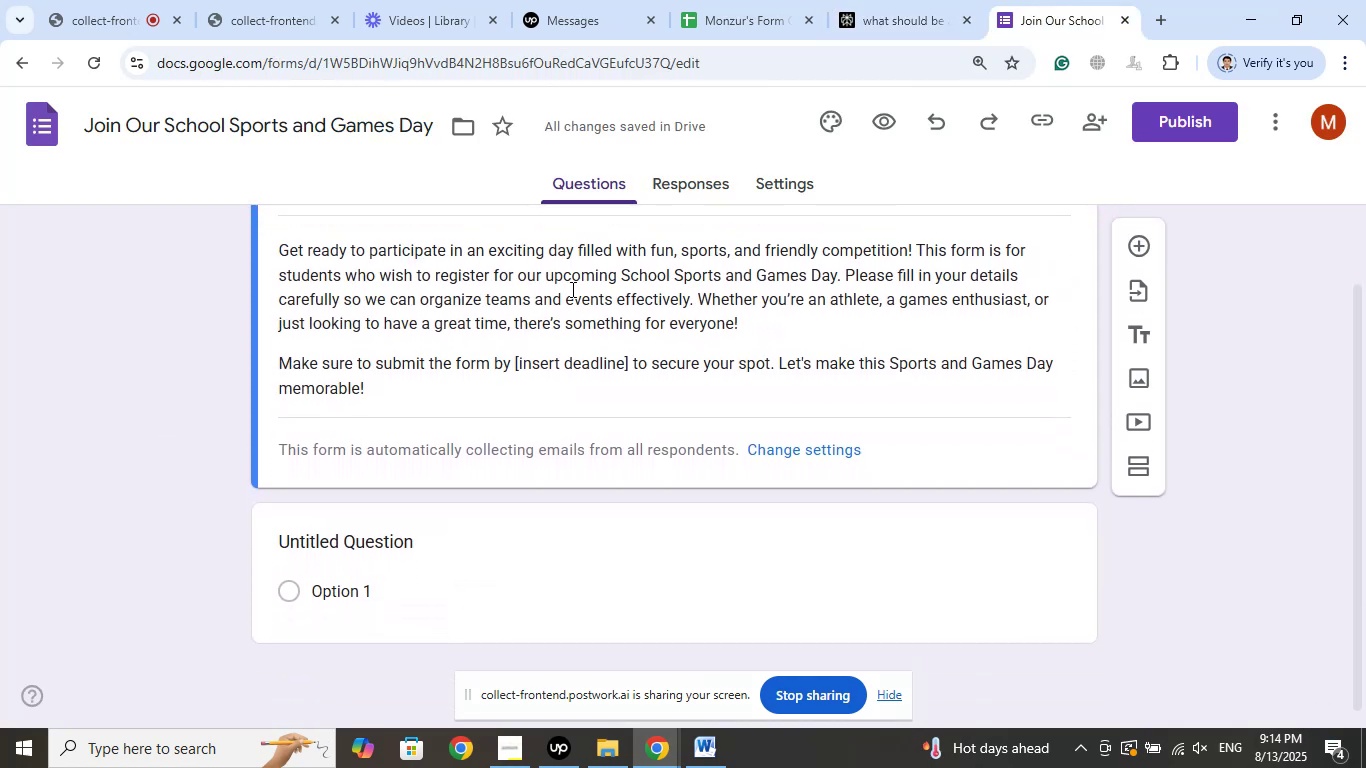 
left_click([781, 189])
 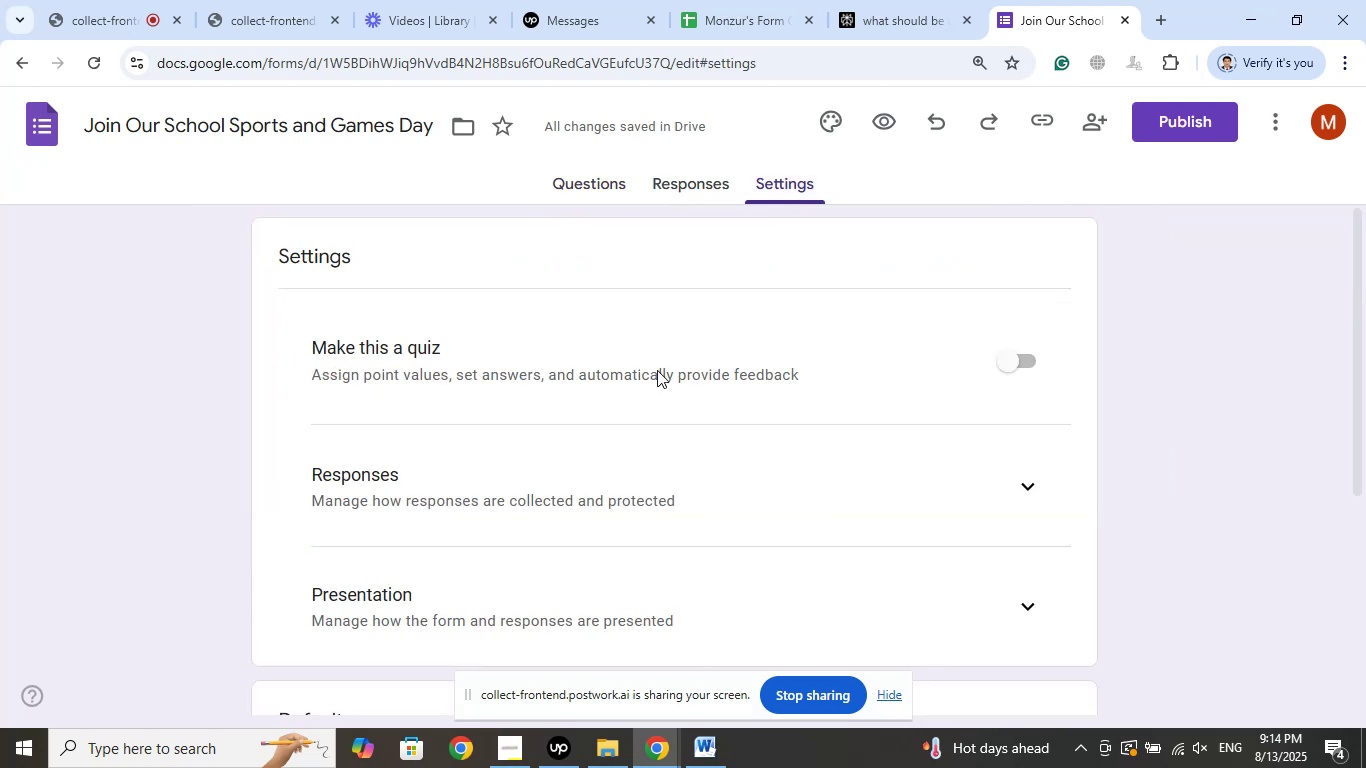 
scroll: coordinate [653, 386], scroll_direction: down, amount: 2.0
 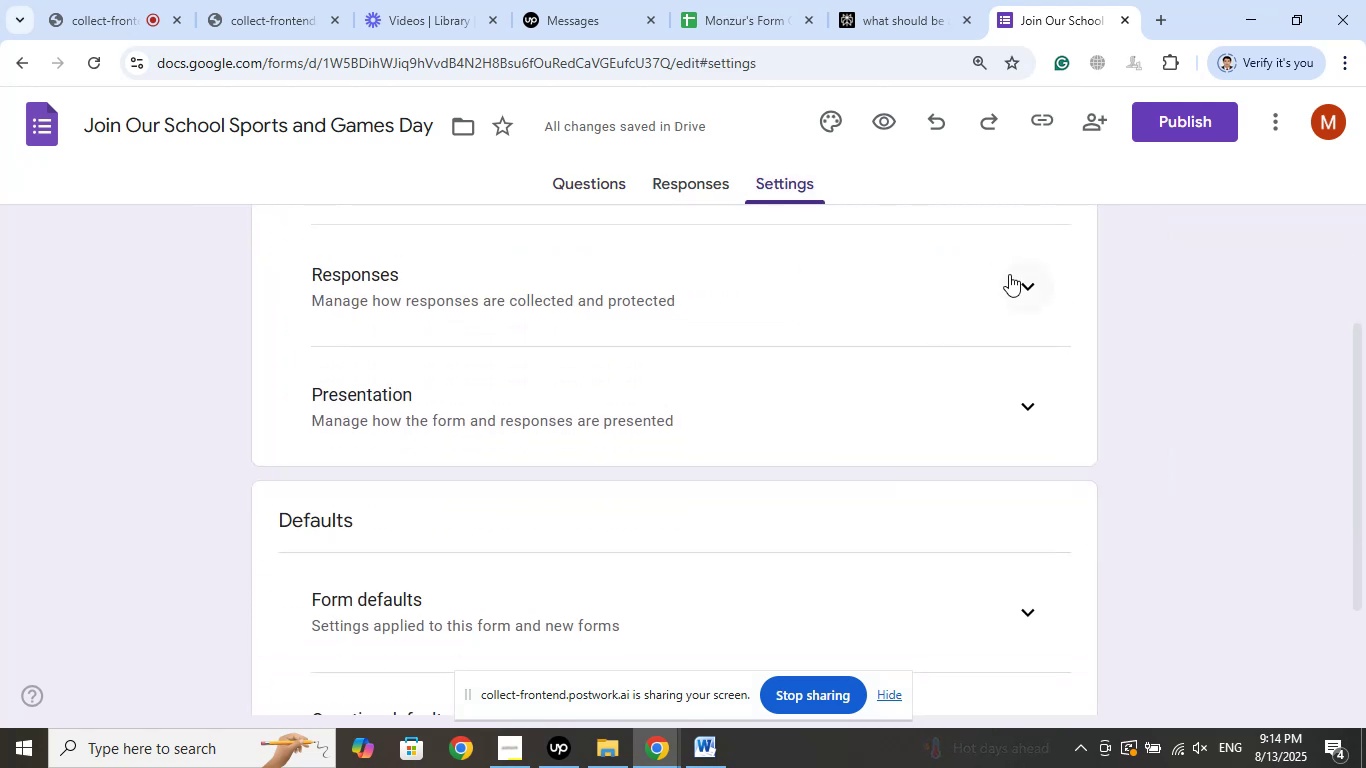 
left_click([1009, 274])
 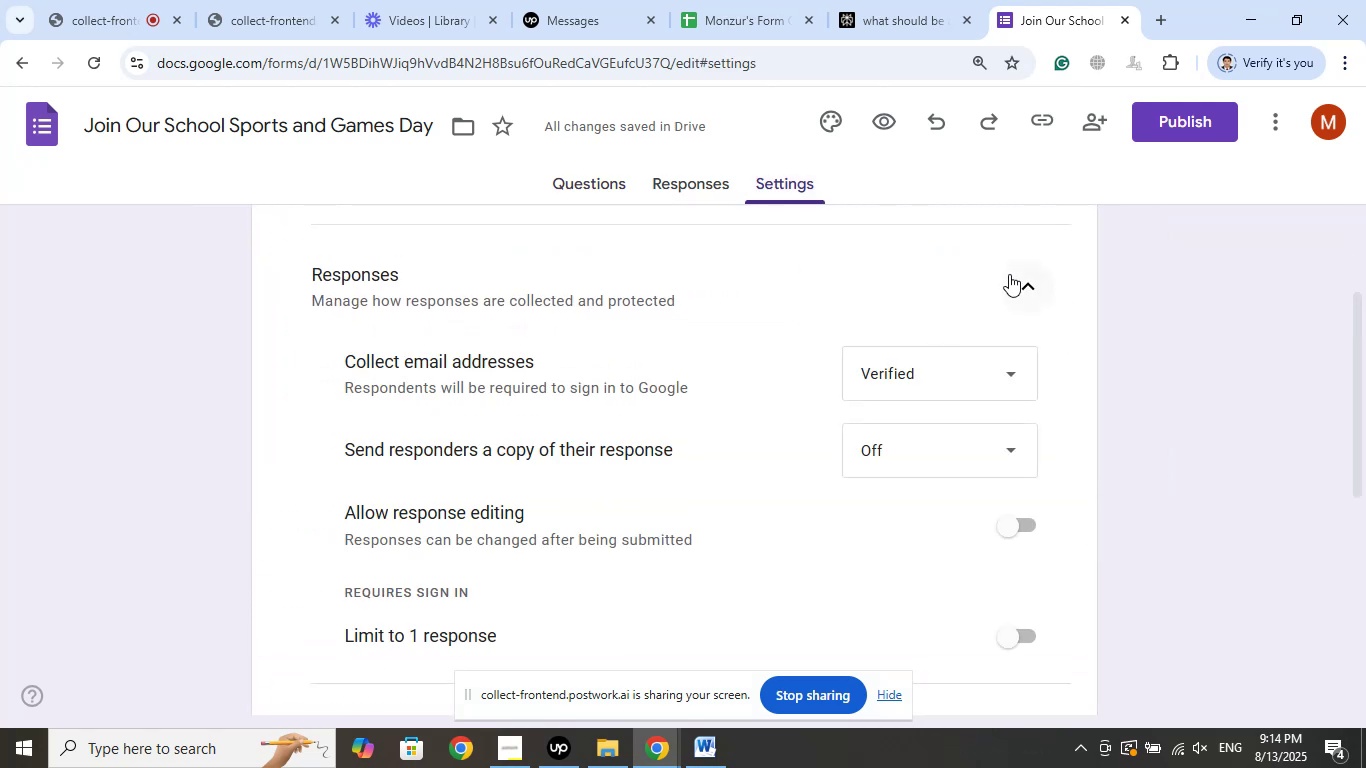 
left_click([994, 376])
 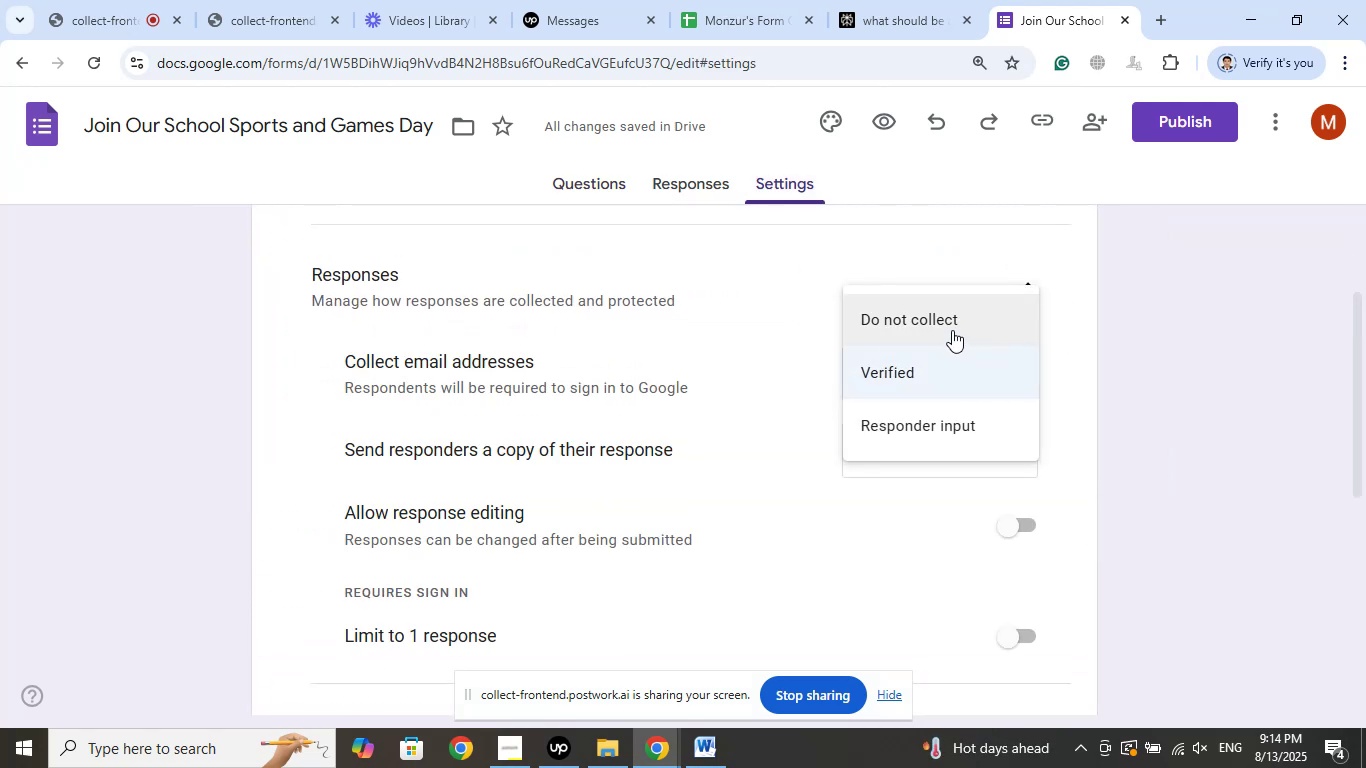 
left_click([952, 319])
 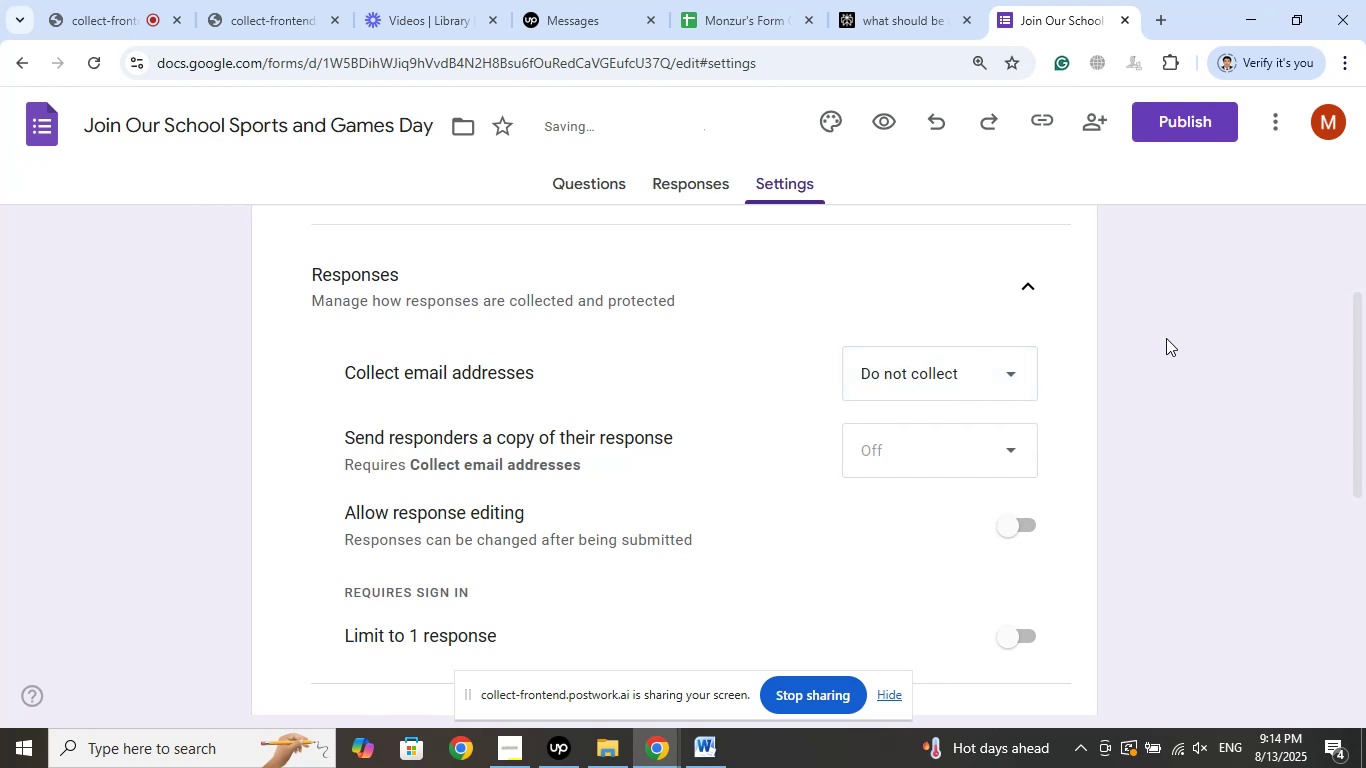 
left_click([1169, 340])
 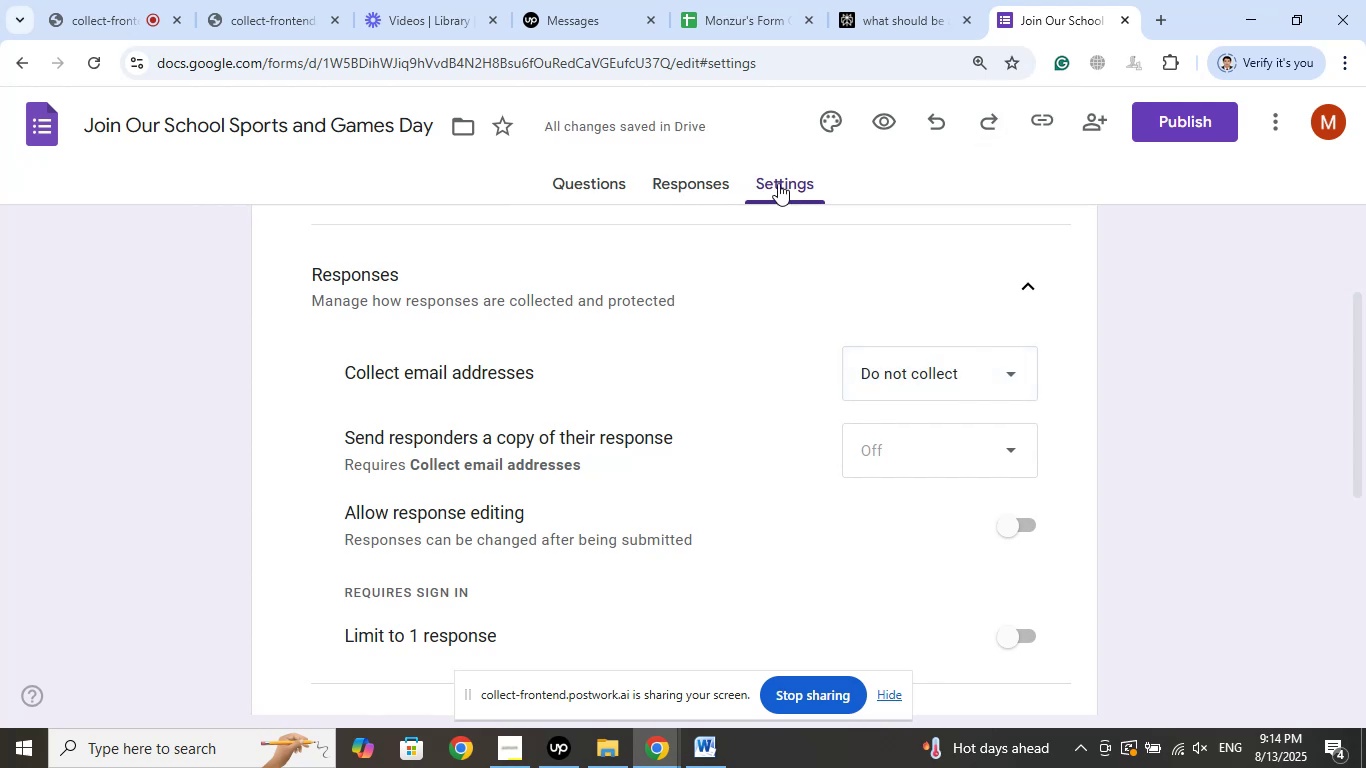 
left_click([589, 184])
 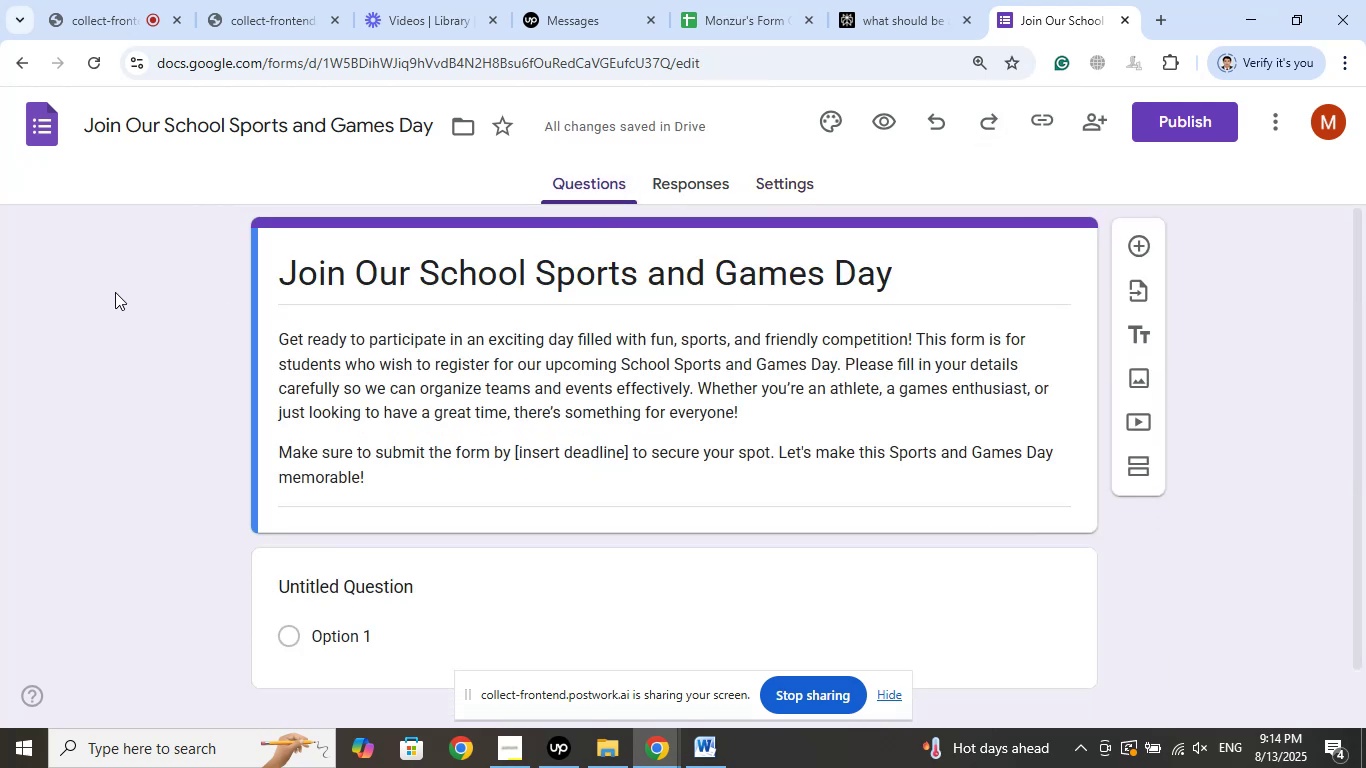 
scroll: coordinate [137, 281], scroll_direction: down, amount: 2.0
 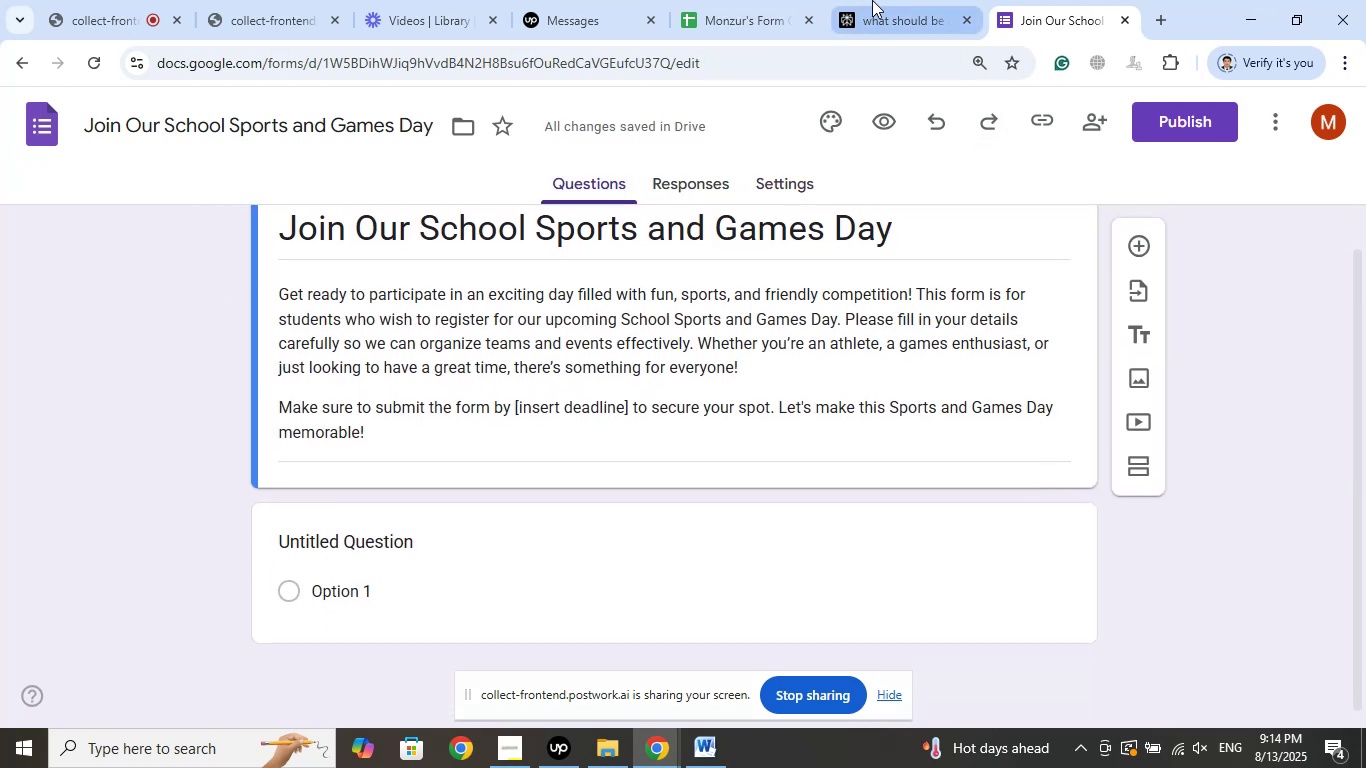 
left_click([872, 0])
 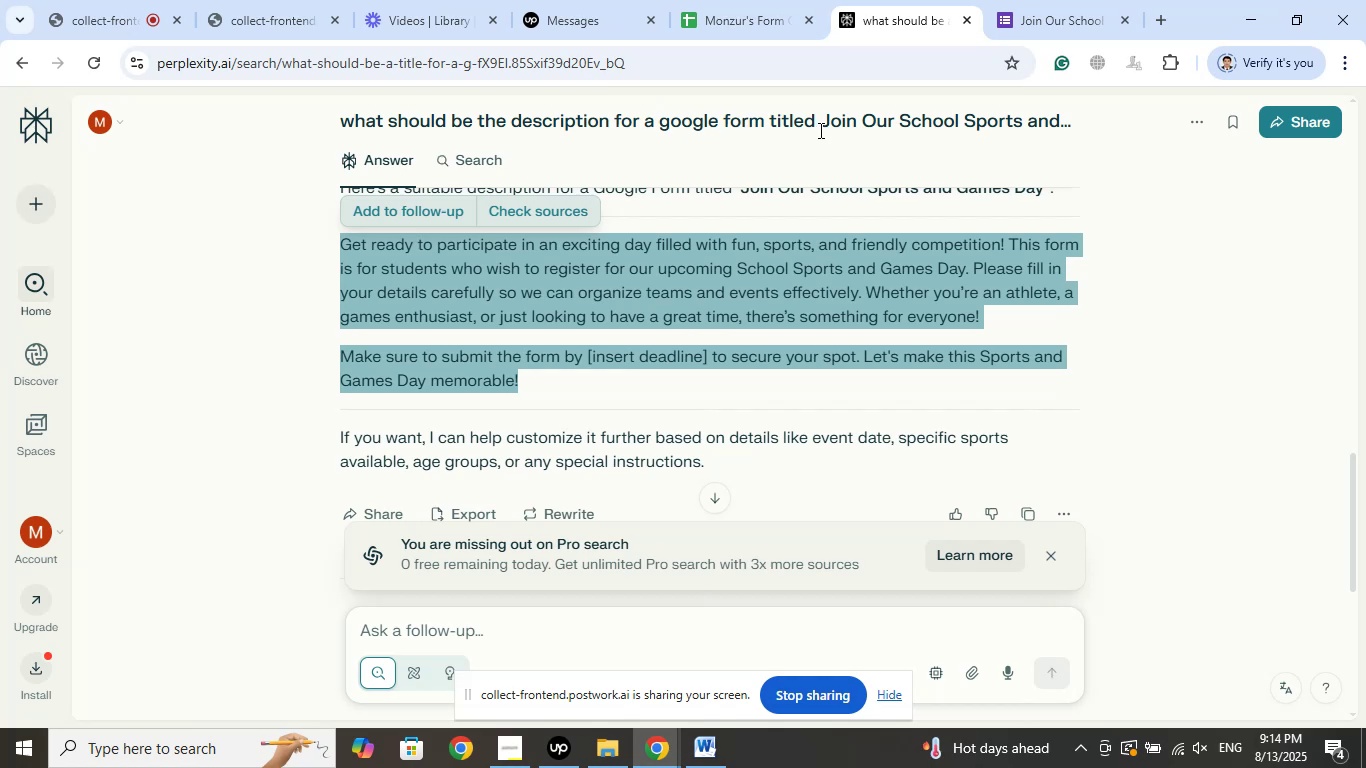 
scroll: coordinate [796, 278], scroll_direction: up, amount: 2.0
 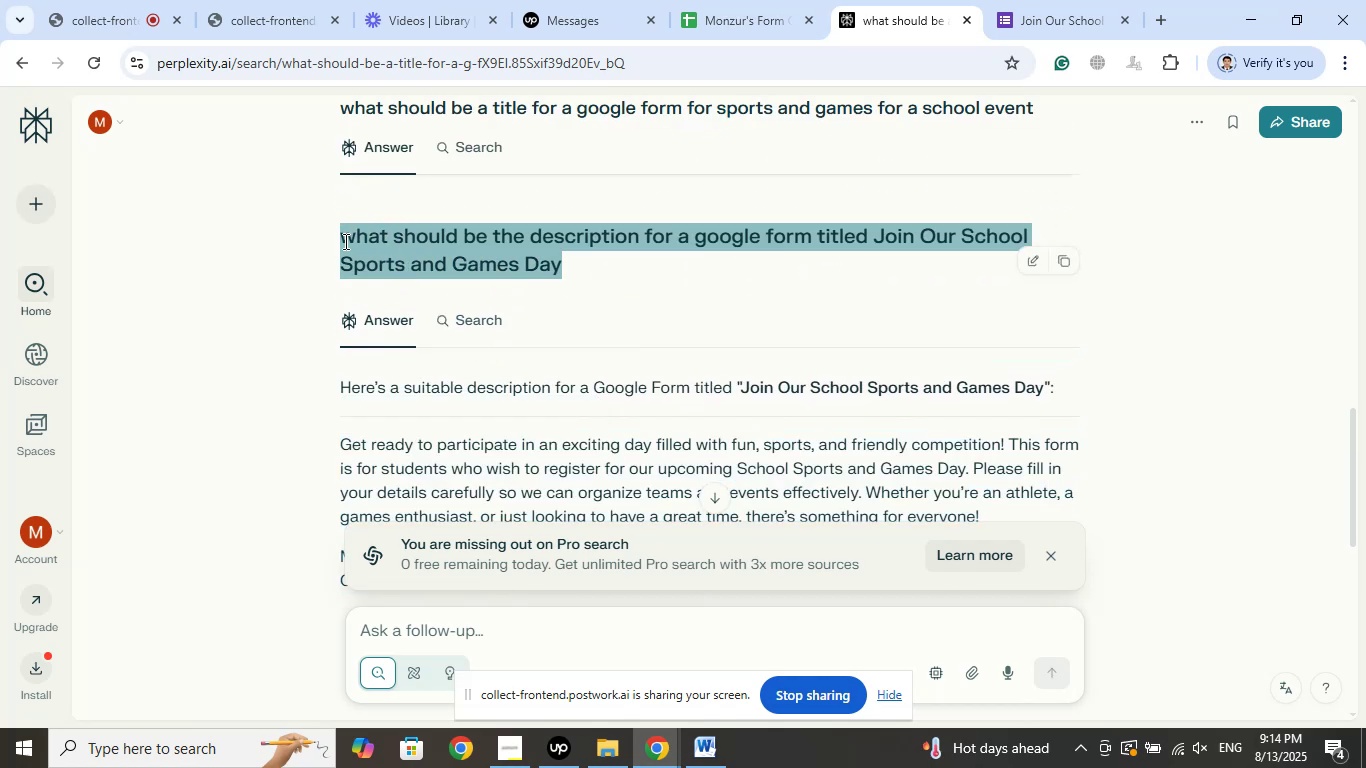 
right_click([405, 255])
 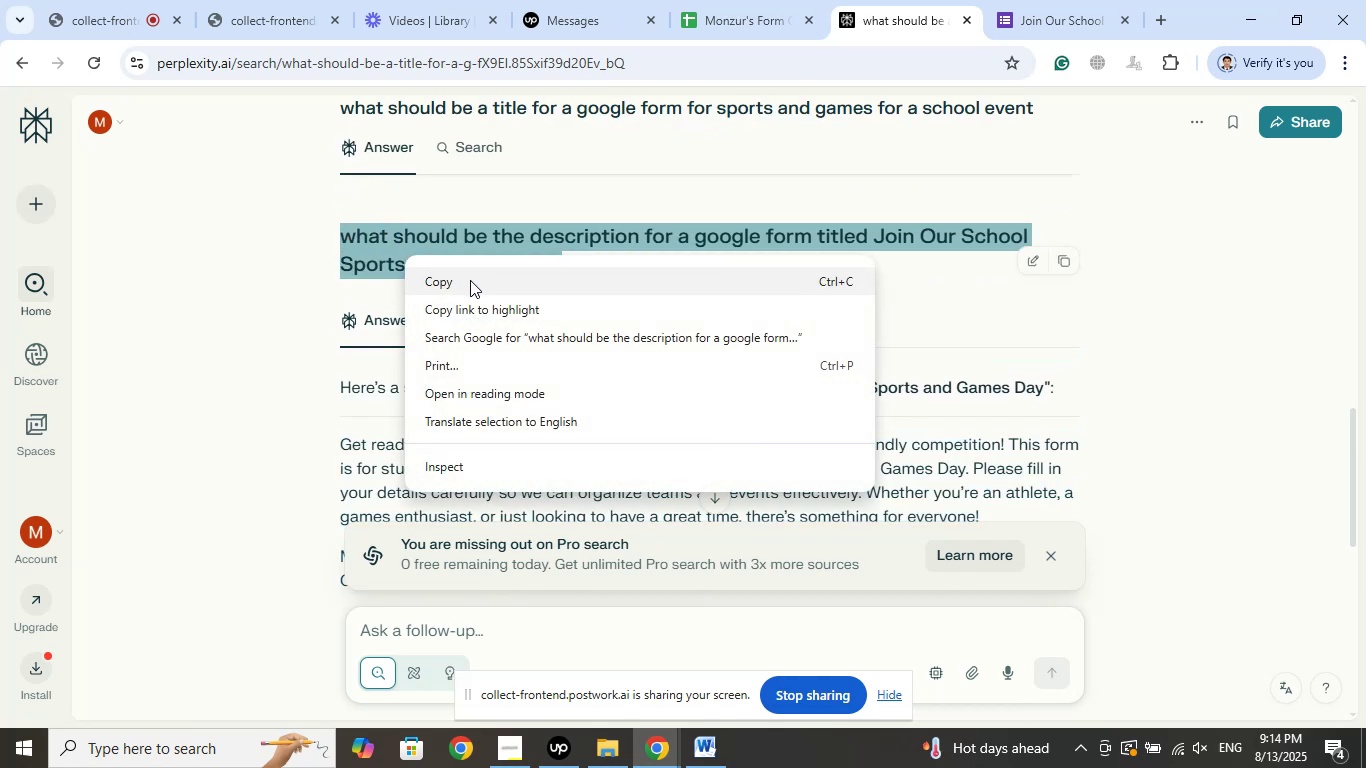 
left_click([470, 280])
 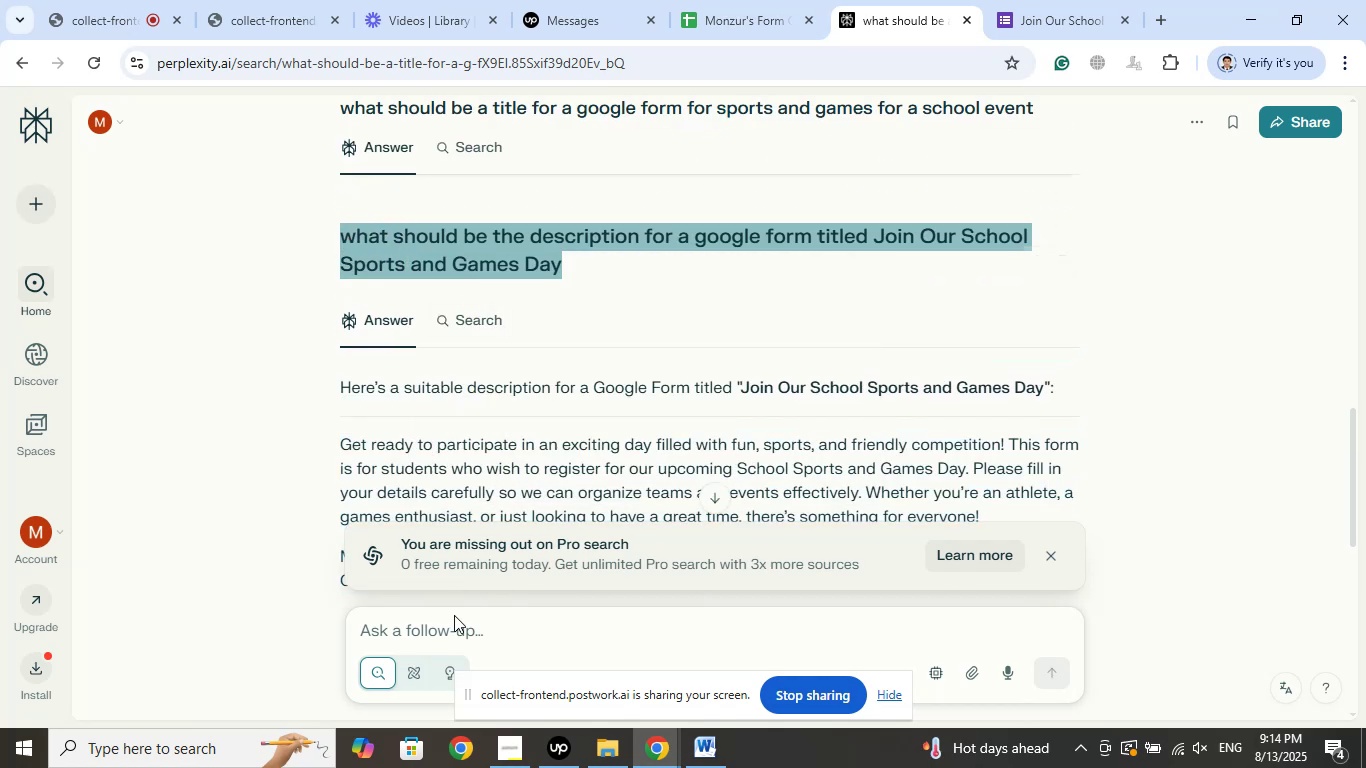 
left_click([454, 615])
 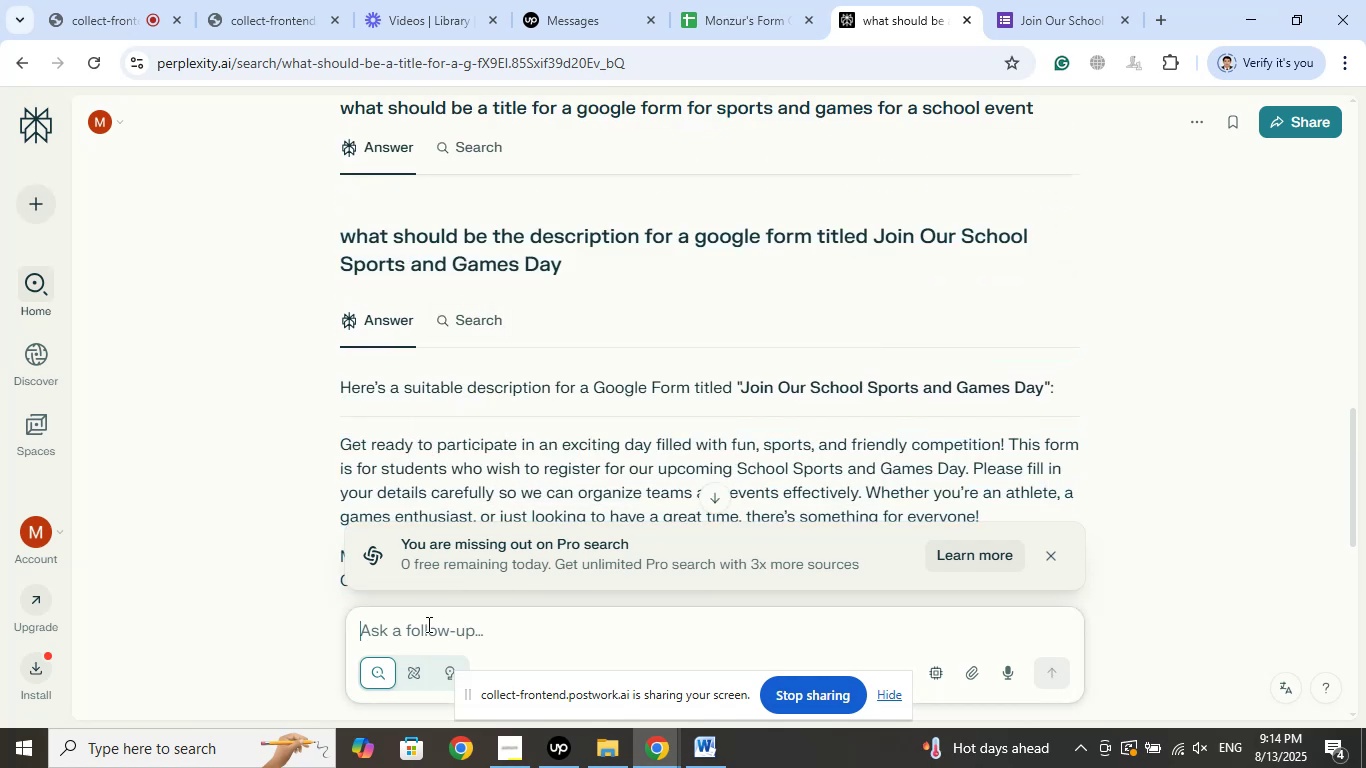 
left_click([427, 624])
 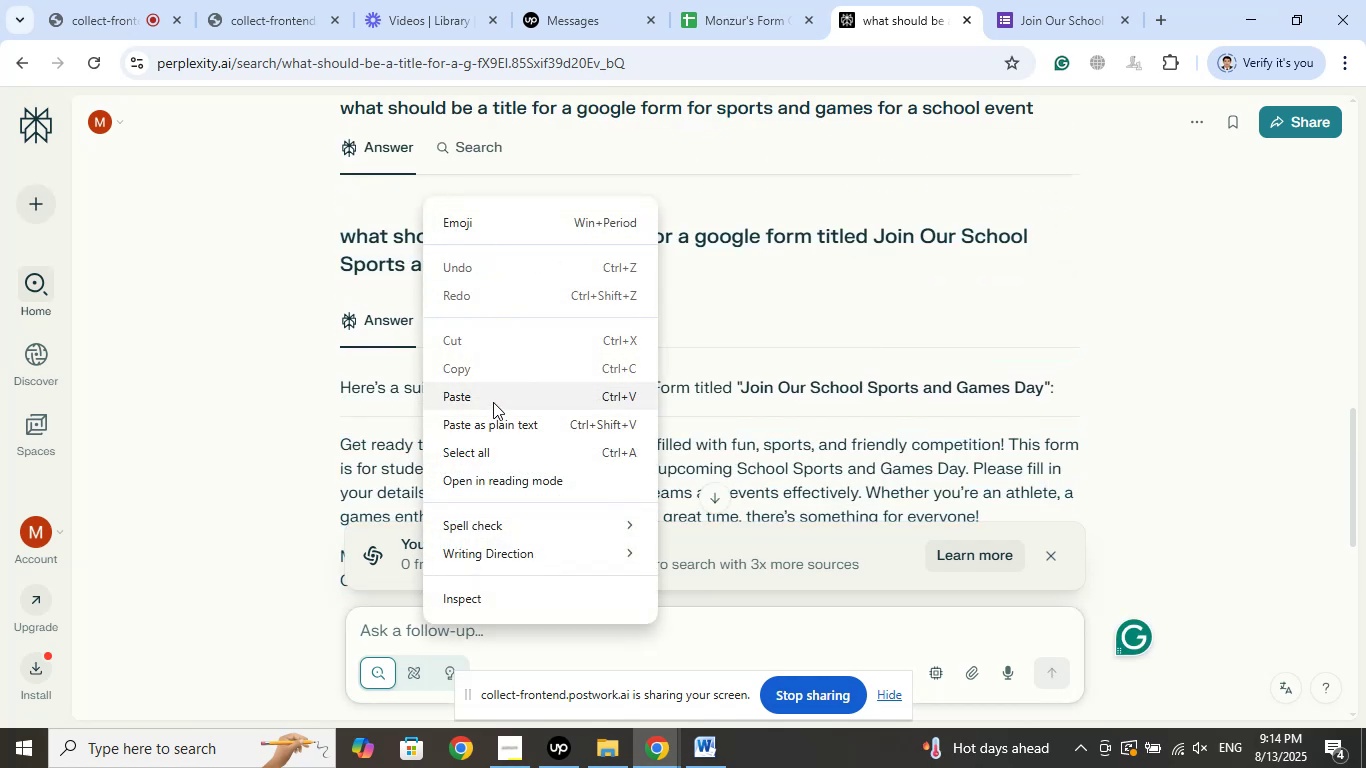 
left_click([493, 399])
 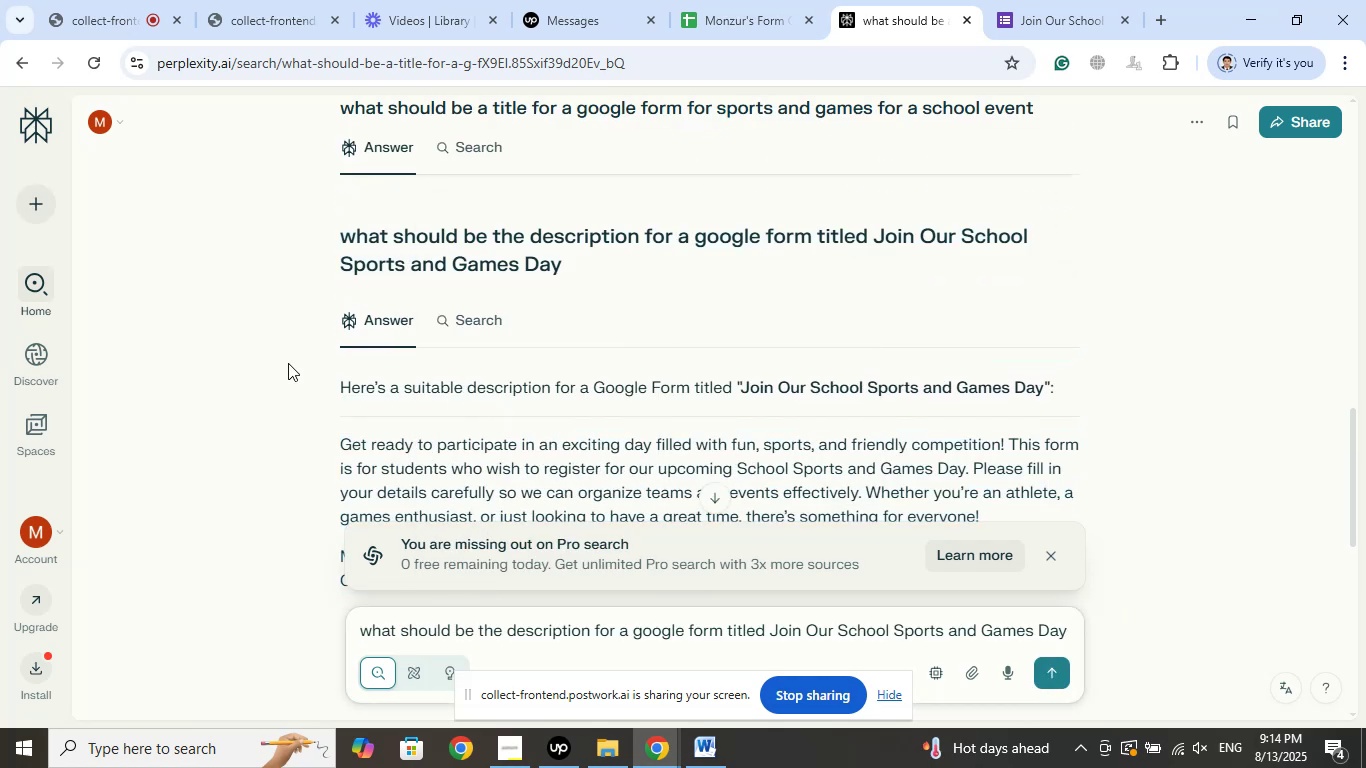 
scroll: coordinate [252, 395], scroll_direction: down, amount: 12.0
 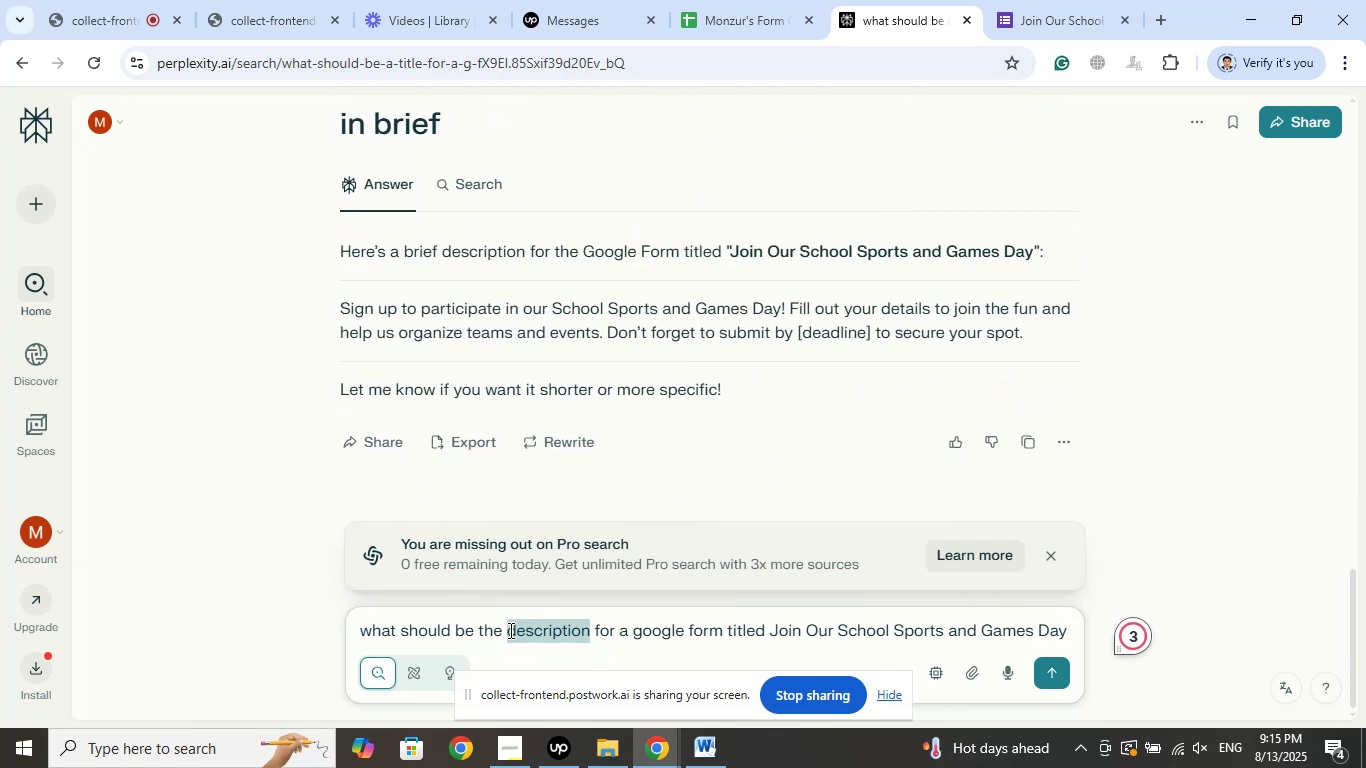 
wait(10.48)
 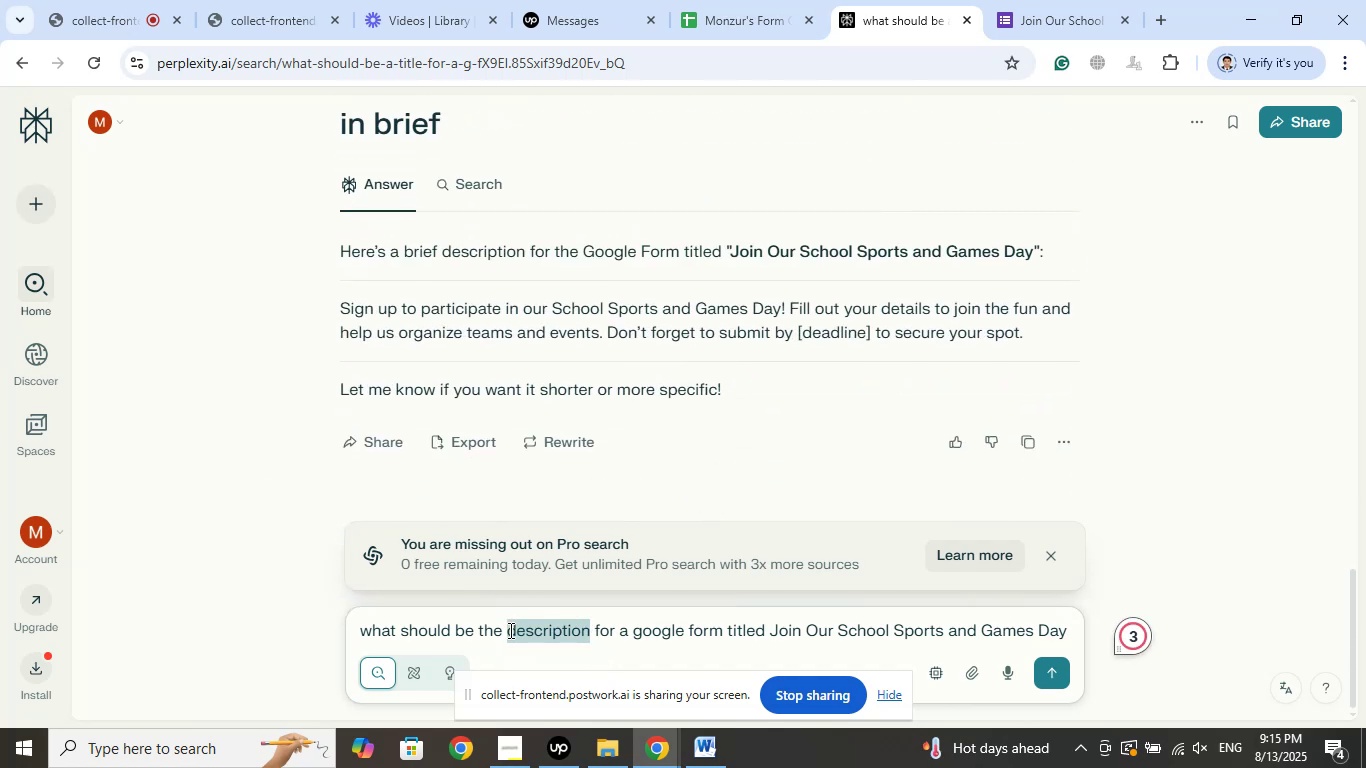 
type(wu)
key(Backspace)
key(Backspace)
type(questions)
 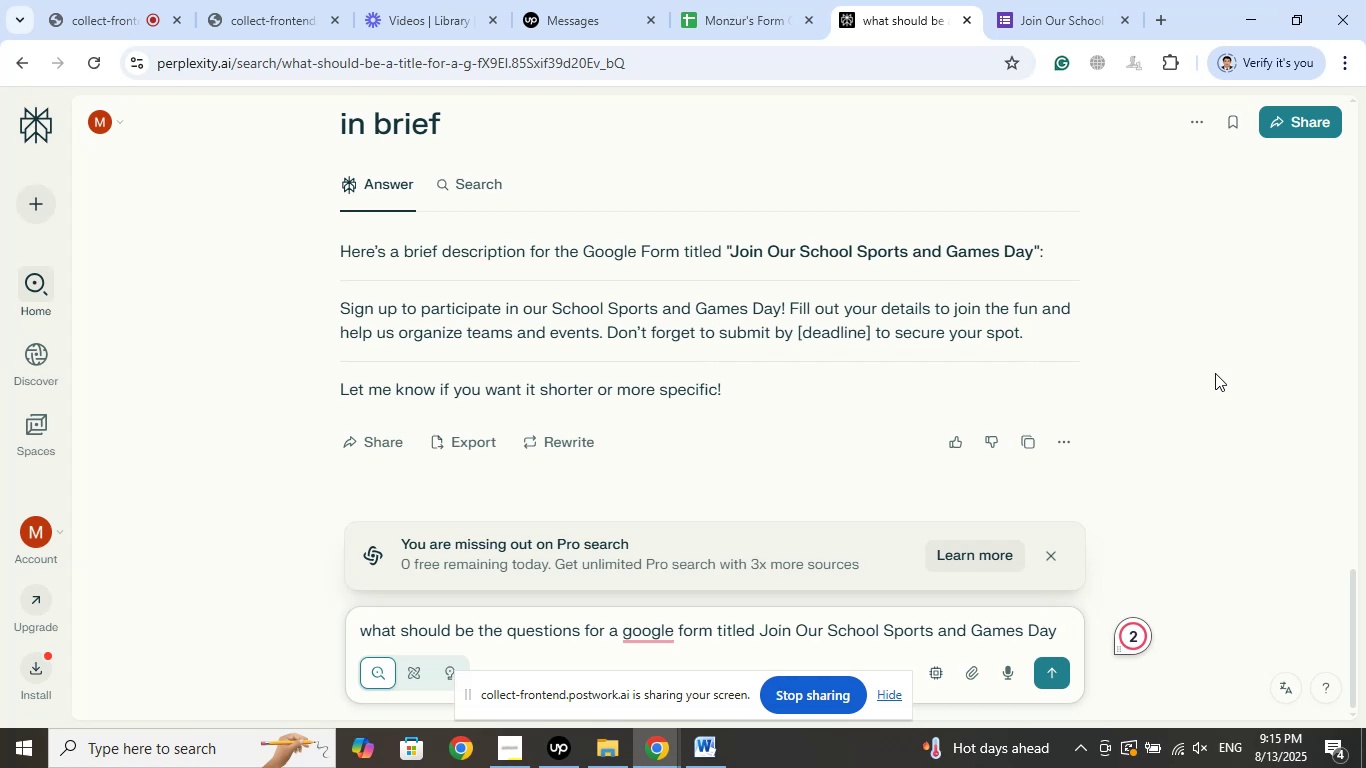 
wait(7.17)
 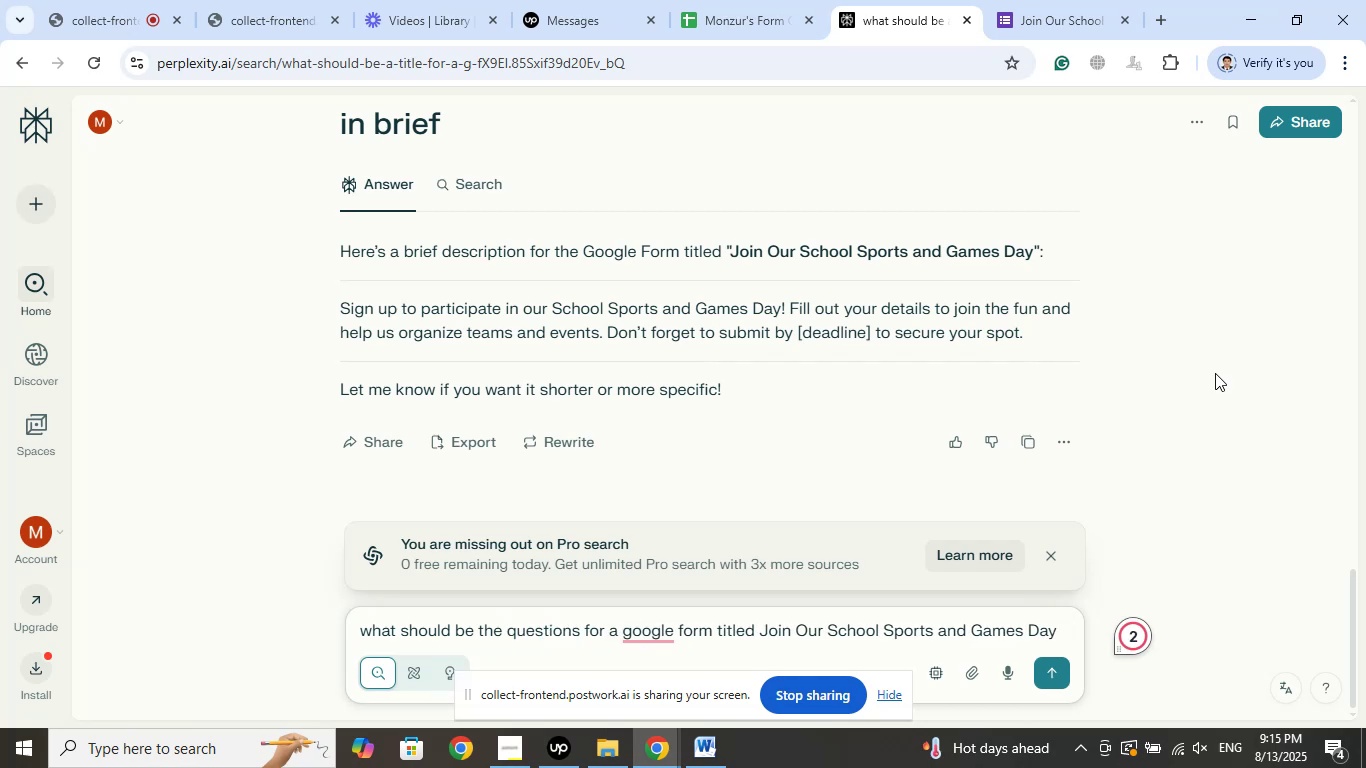 
key(Enter)
 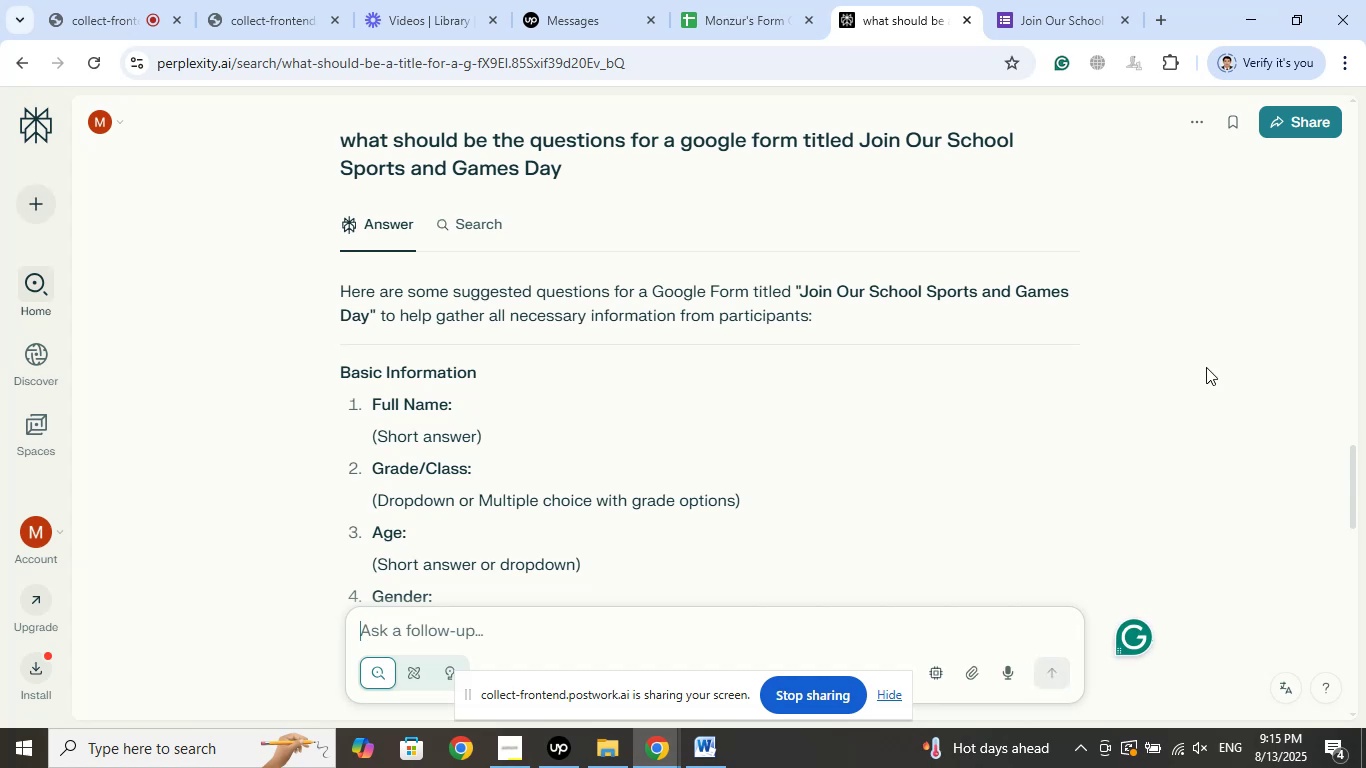 
wait(18.31)
 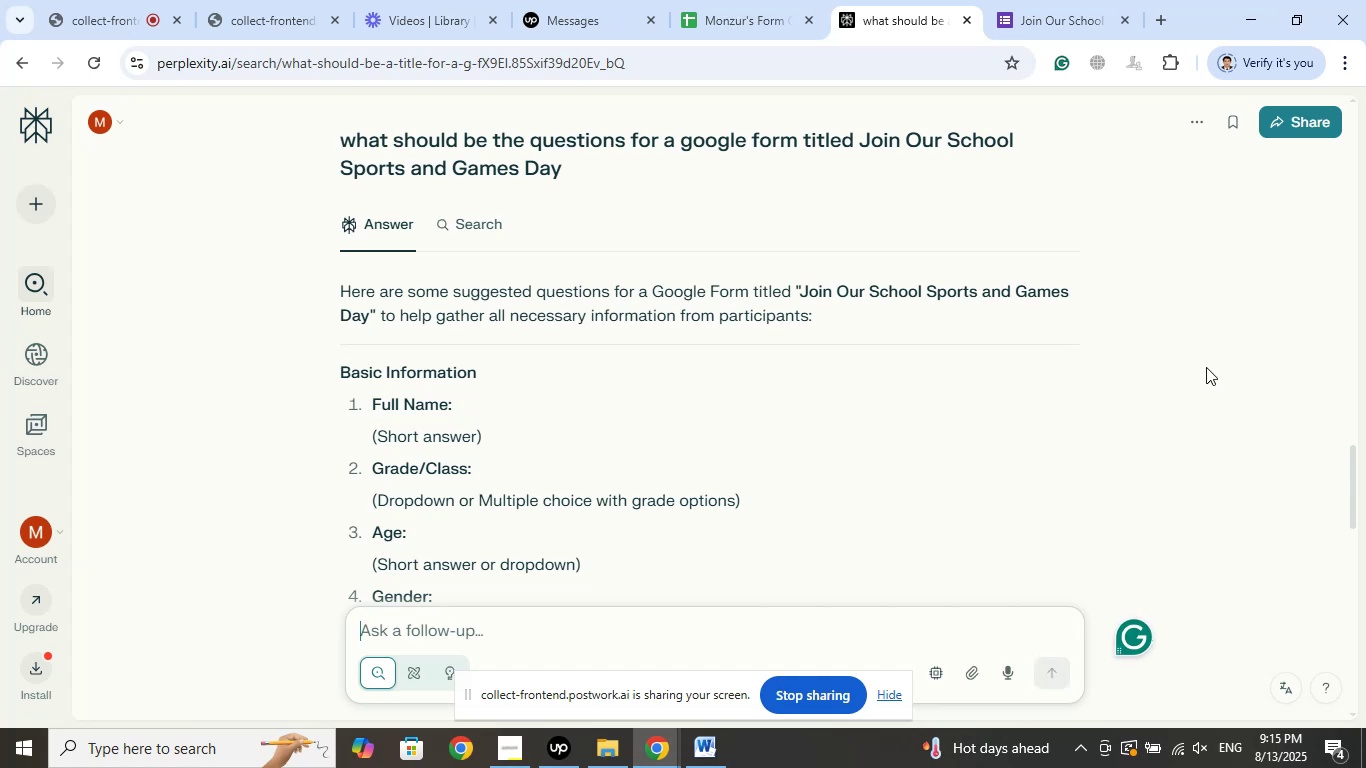 
left_click([423, 411])
 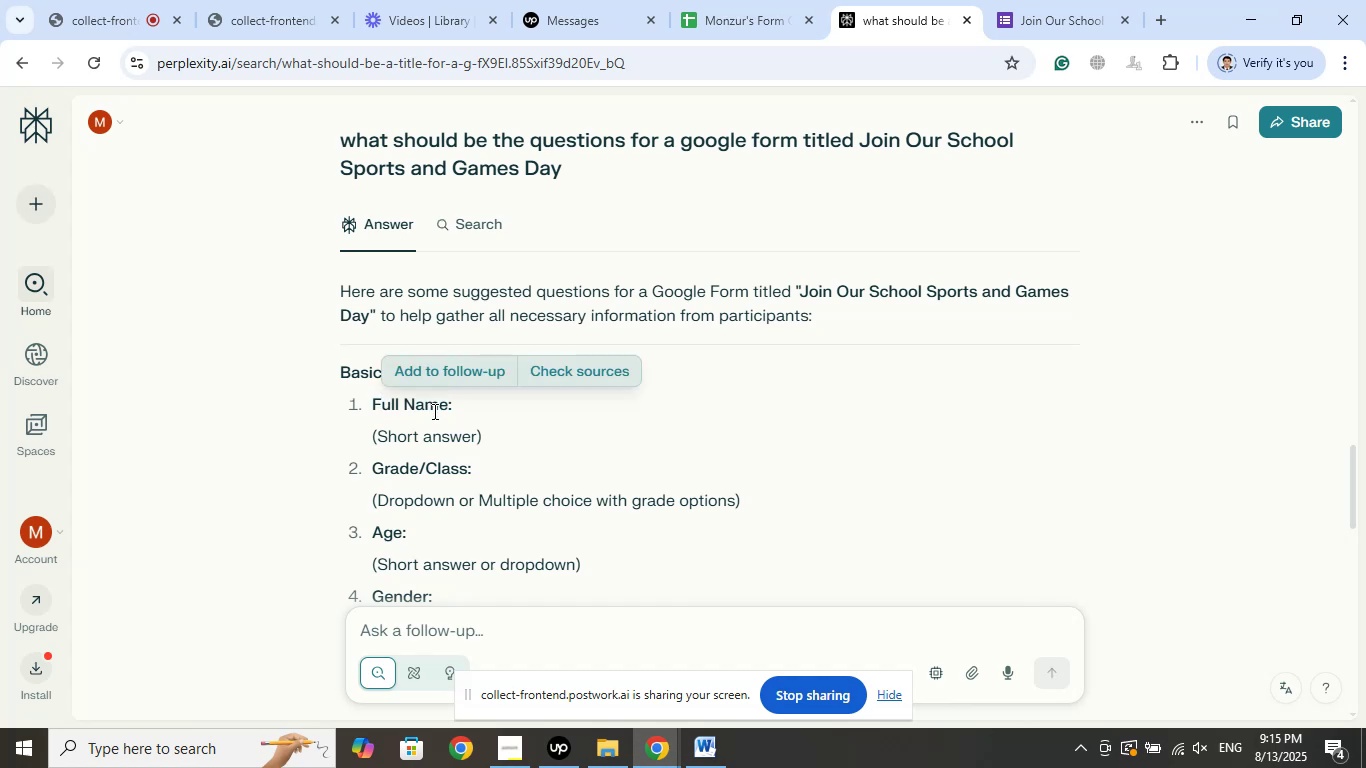 
mouse_move([413, 402])
 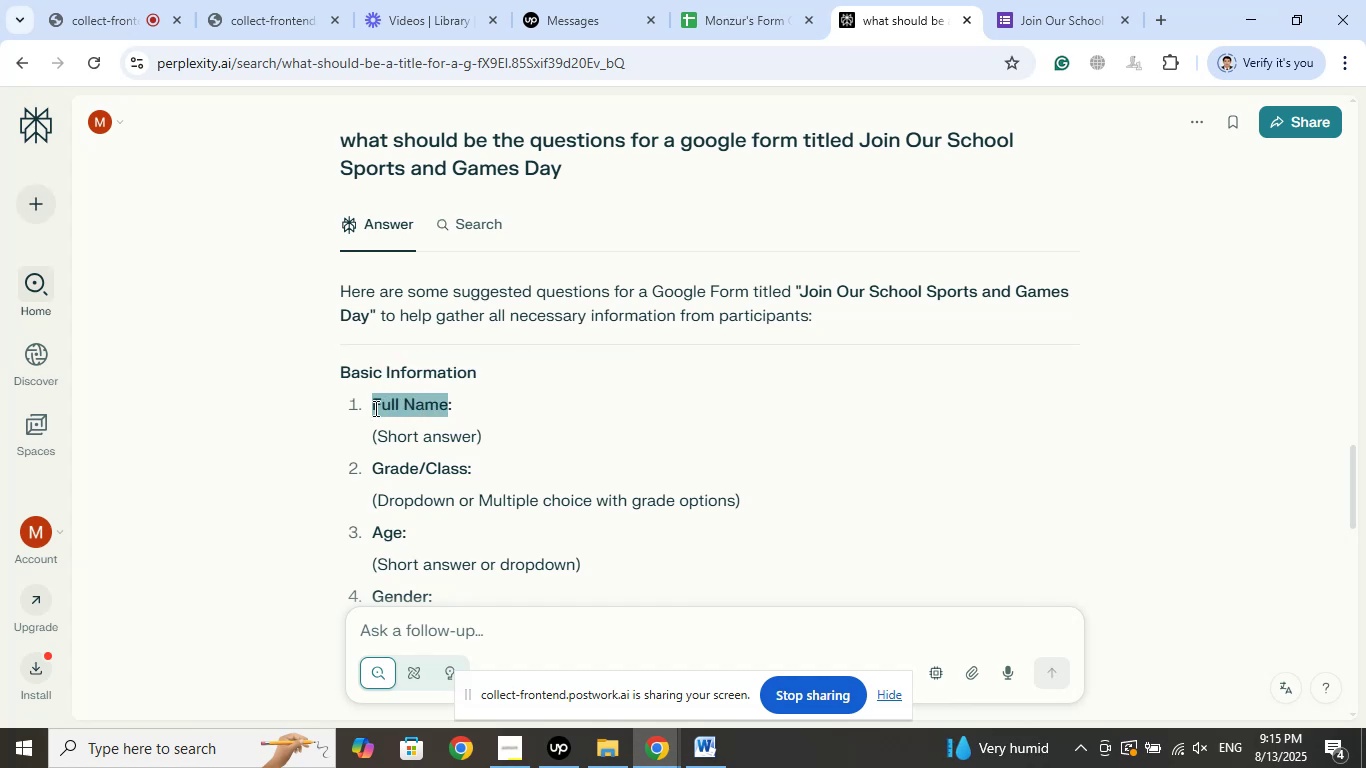 
right_click([374, 408])
 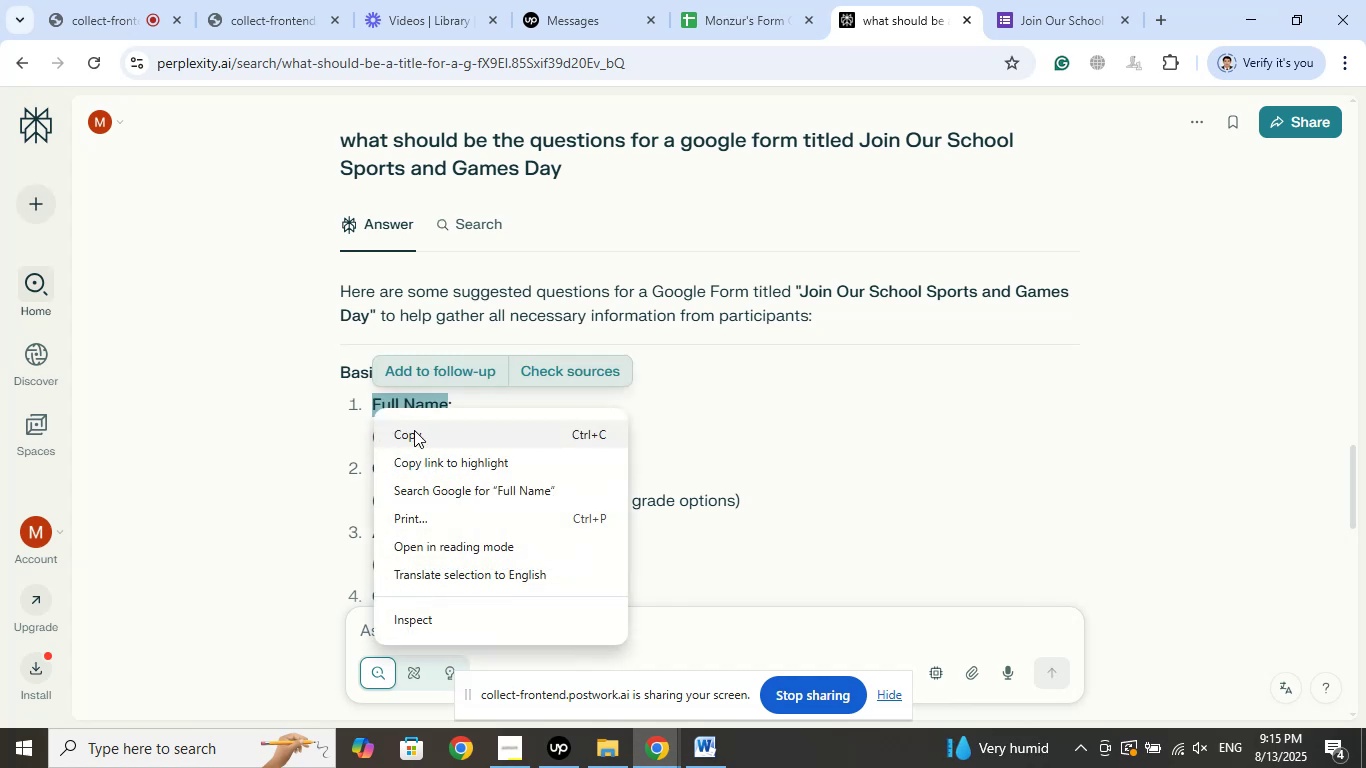 
left_click([416, 428])
 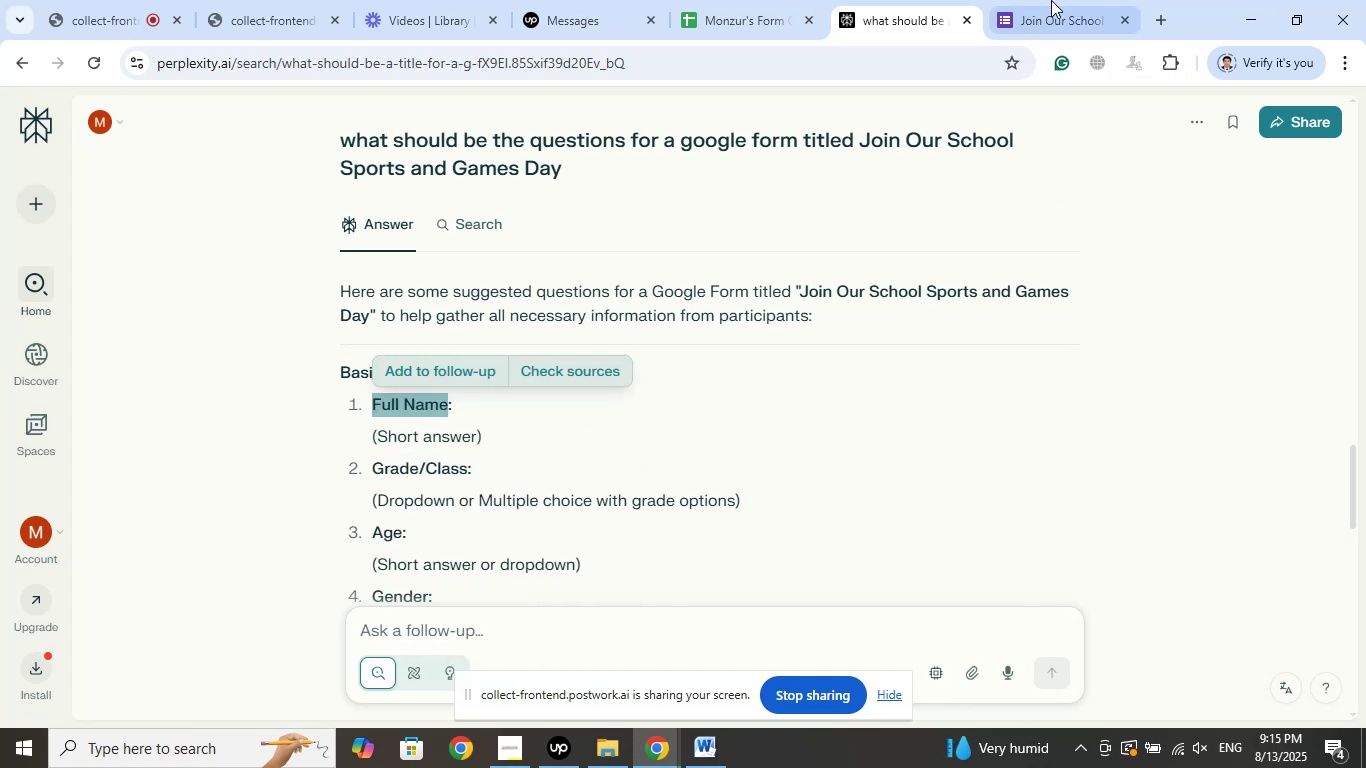 
left_click([1047, 0])
 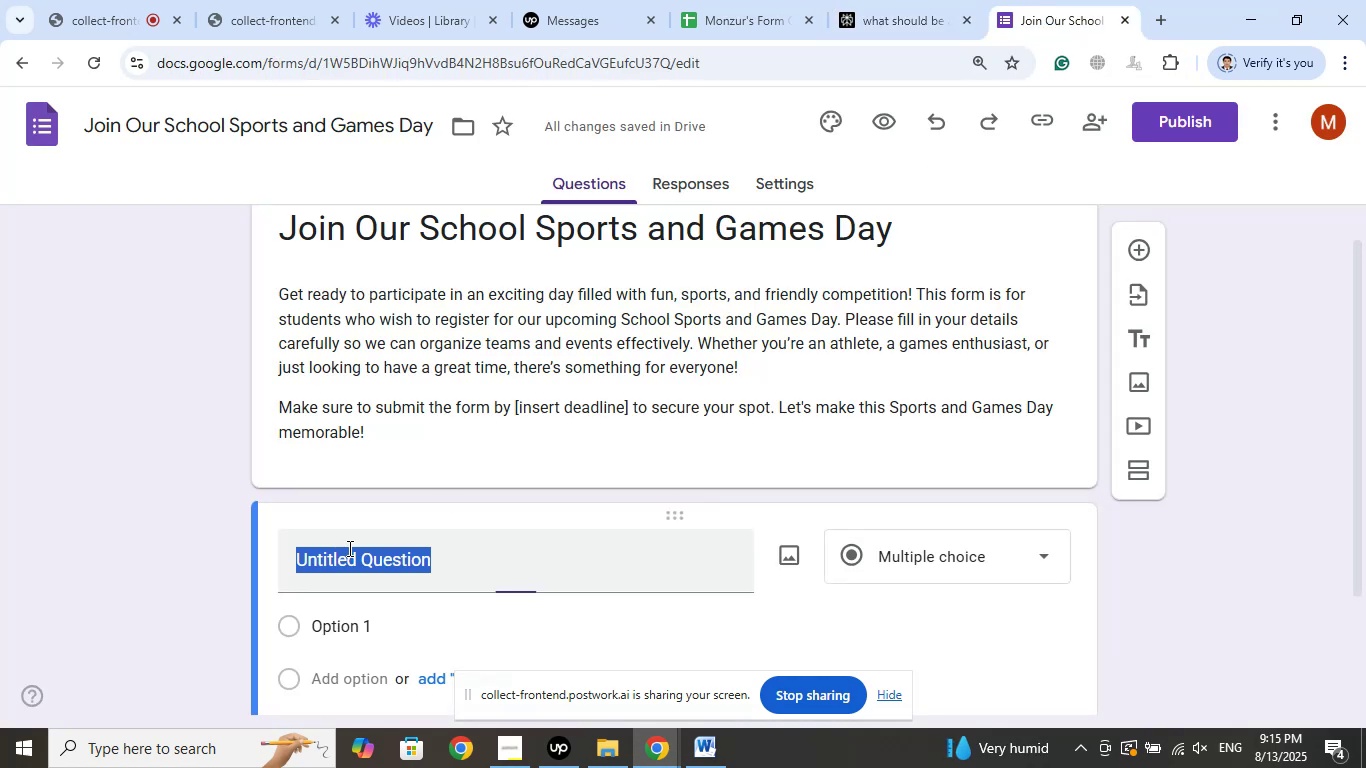 
right_click([348, 548])
 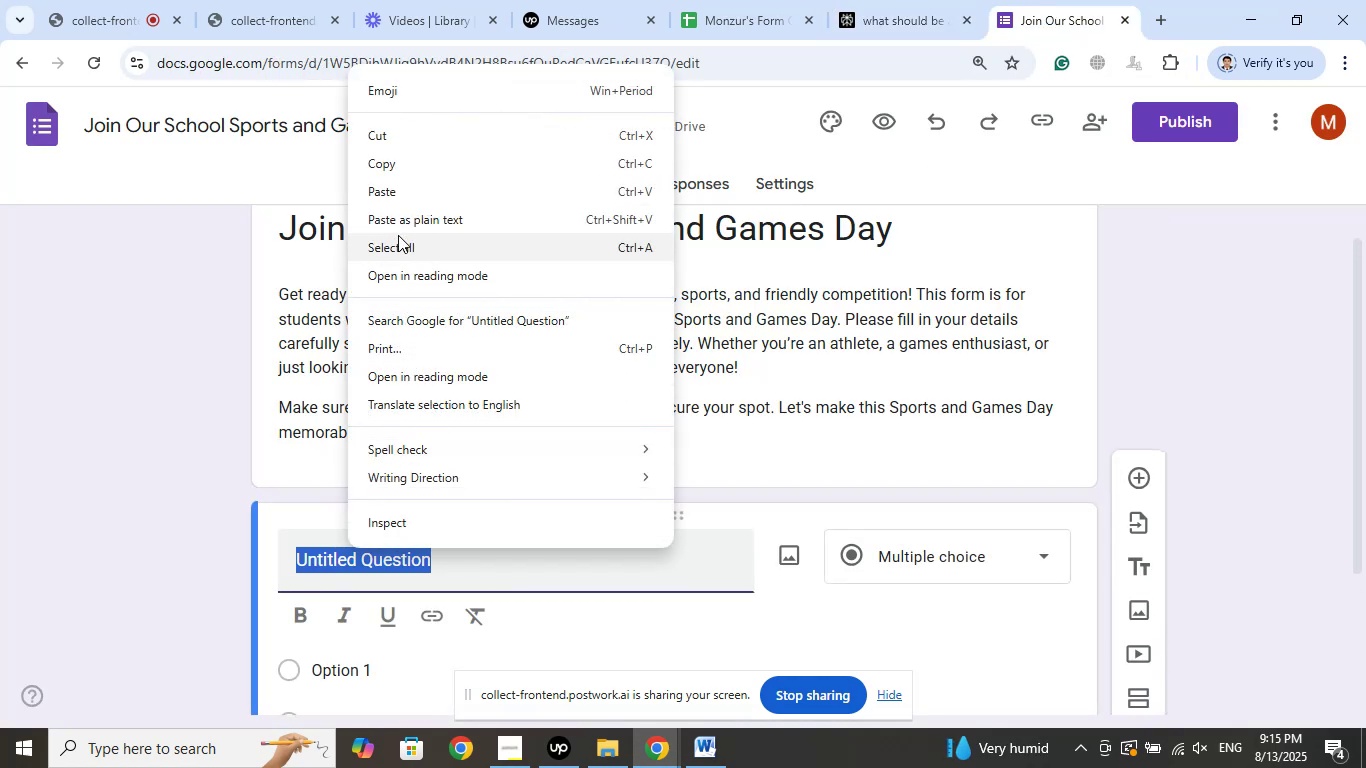 
left_click([397, 191])
 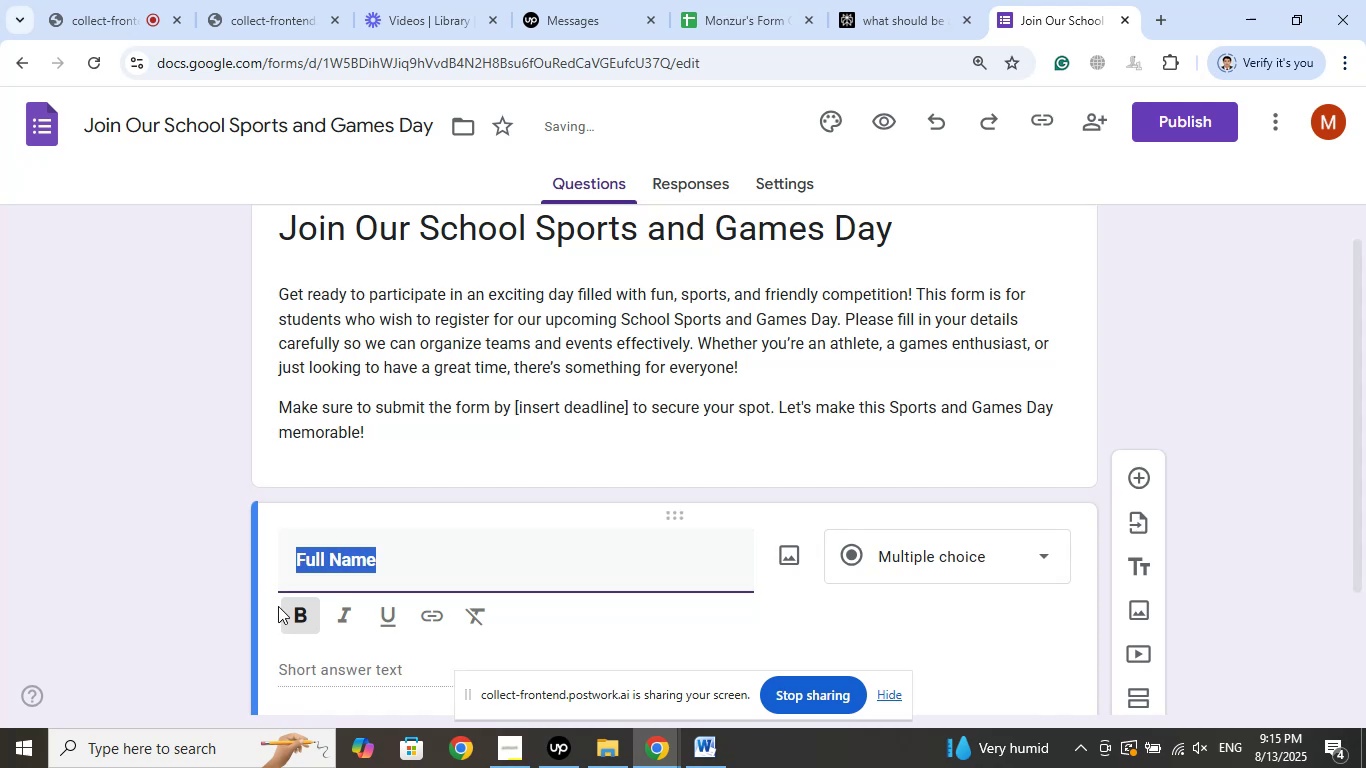 
left_click([293, 611])
 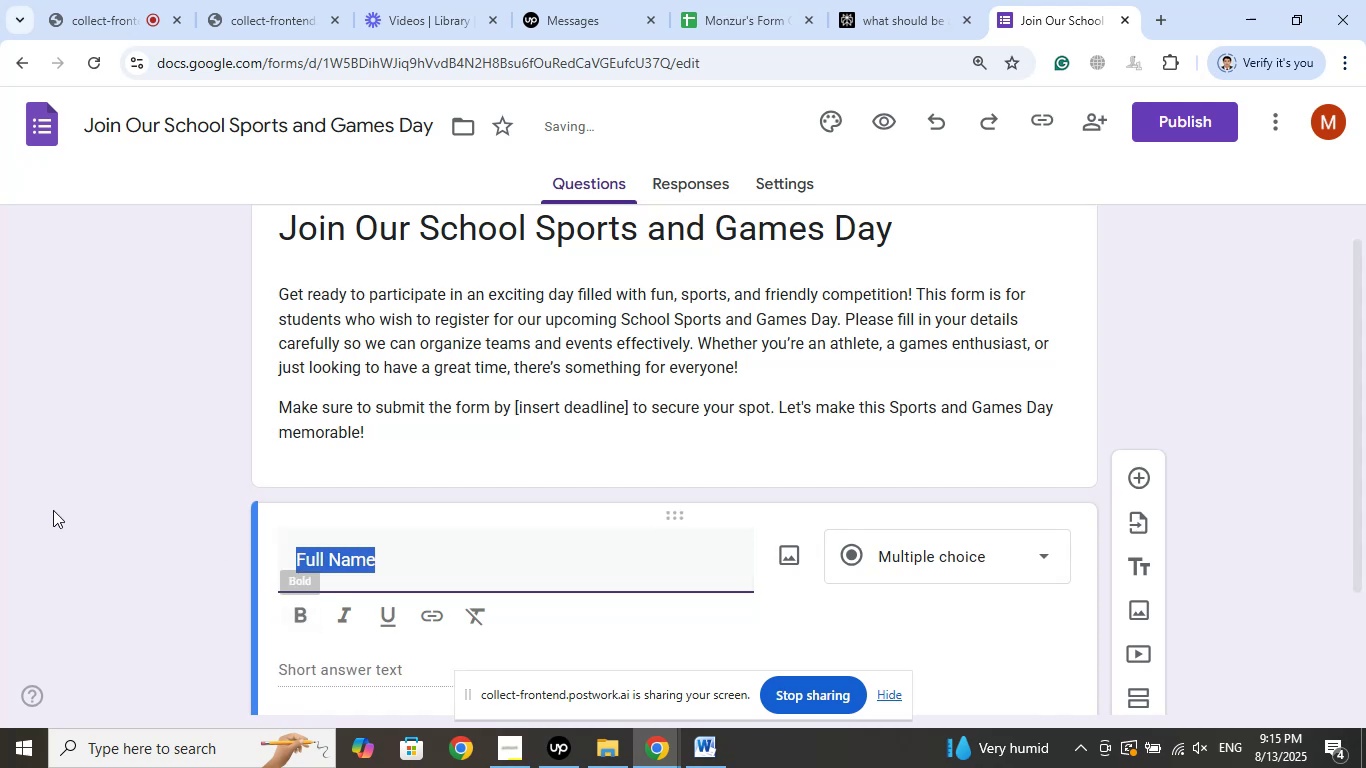 
left_click([49, 508])
 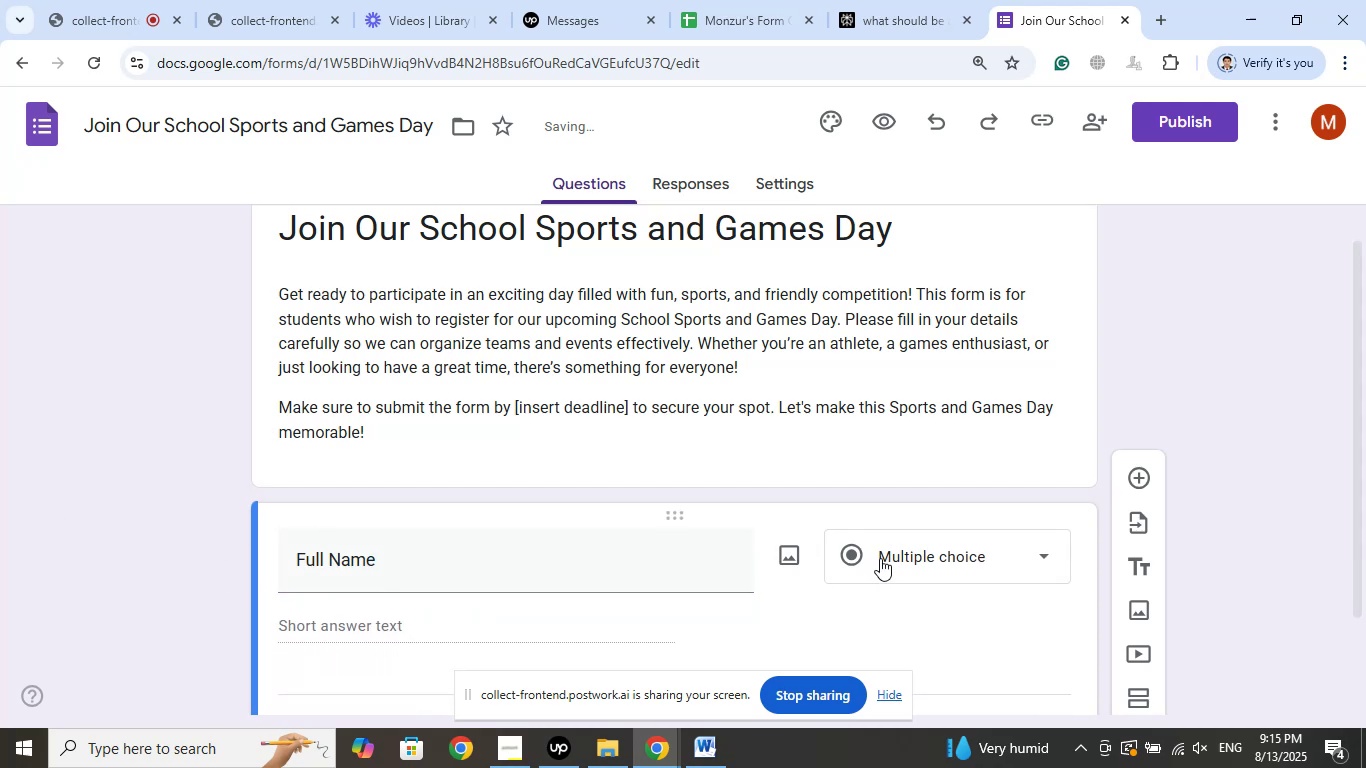 
left_click([880, 557])
 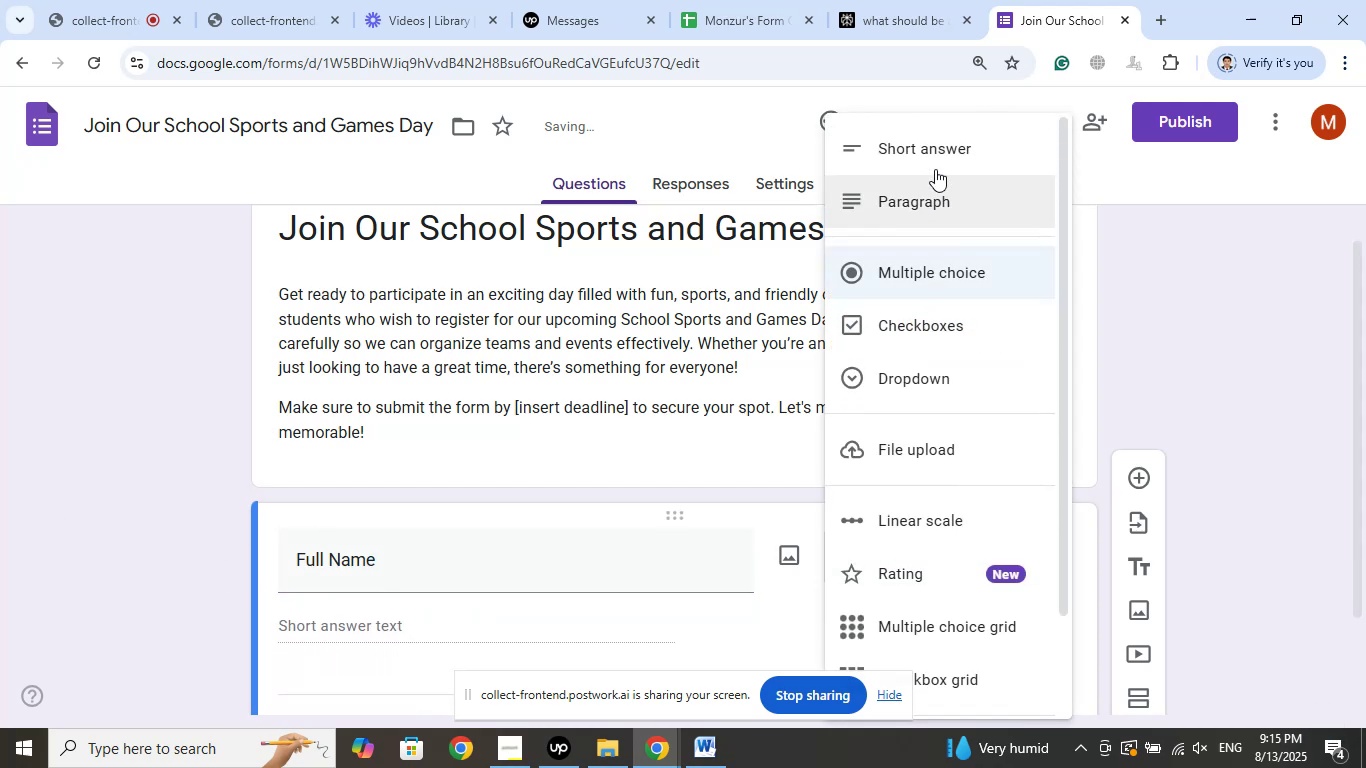 
left_click([931, 148])
 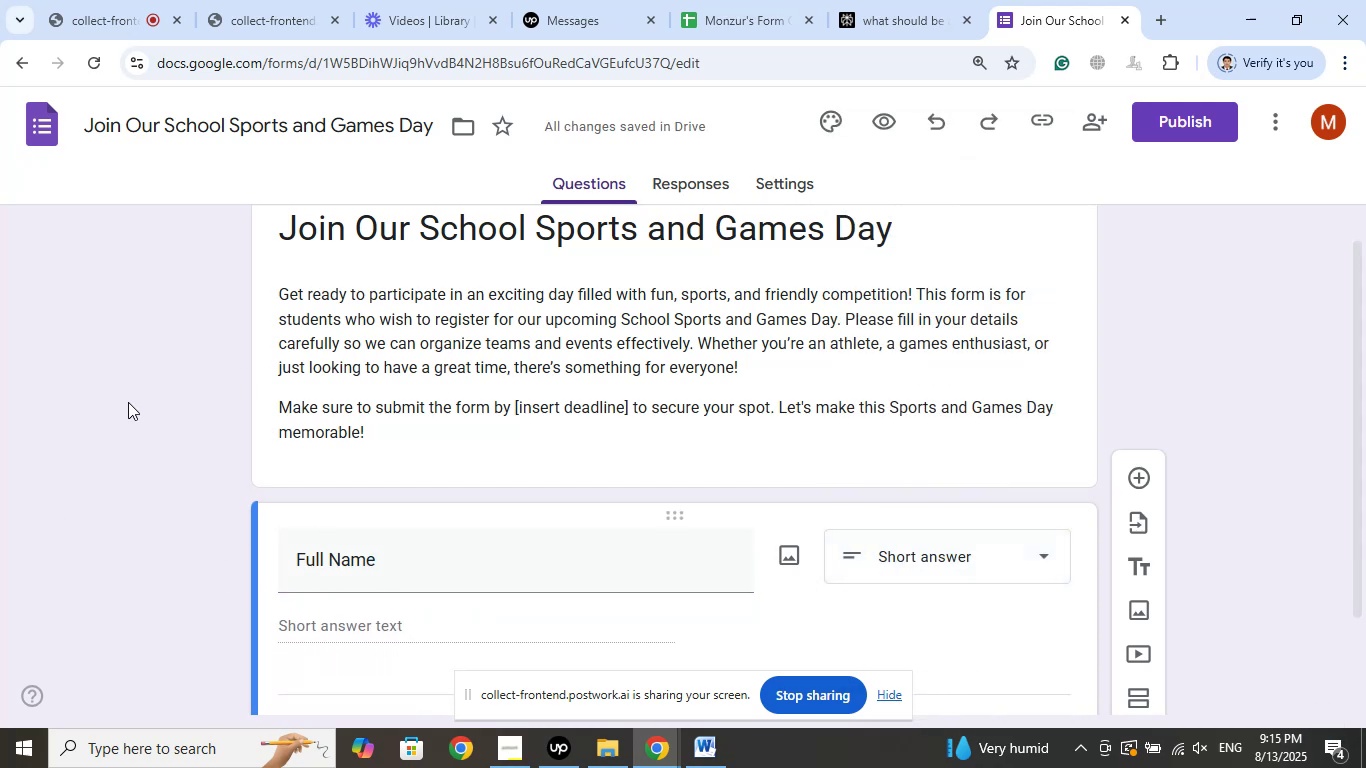 
left_click([128, 403])
 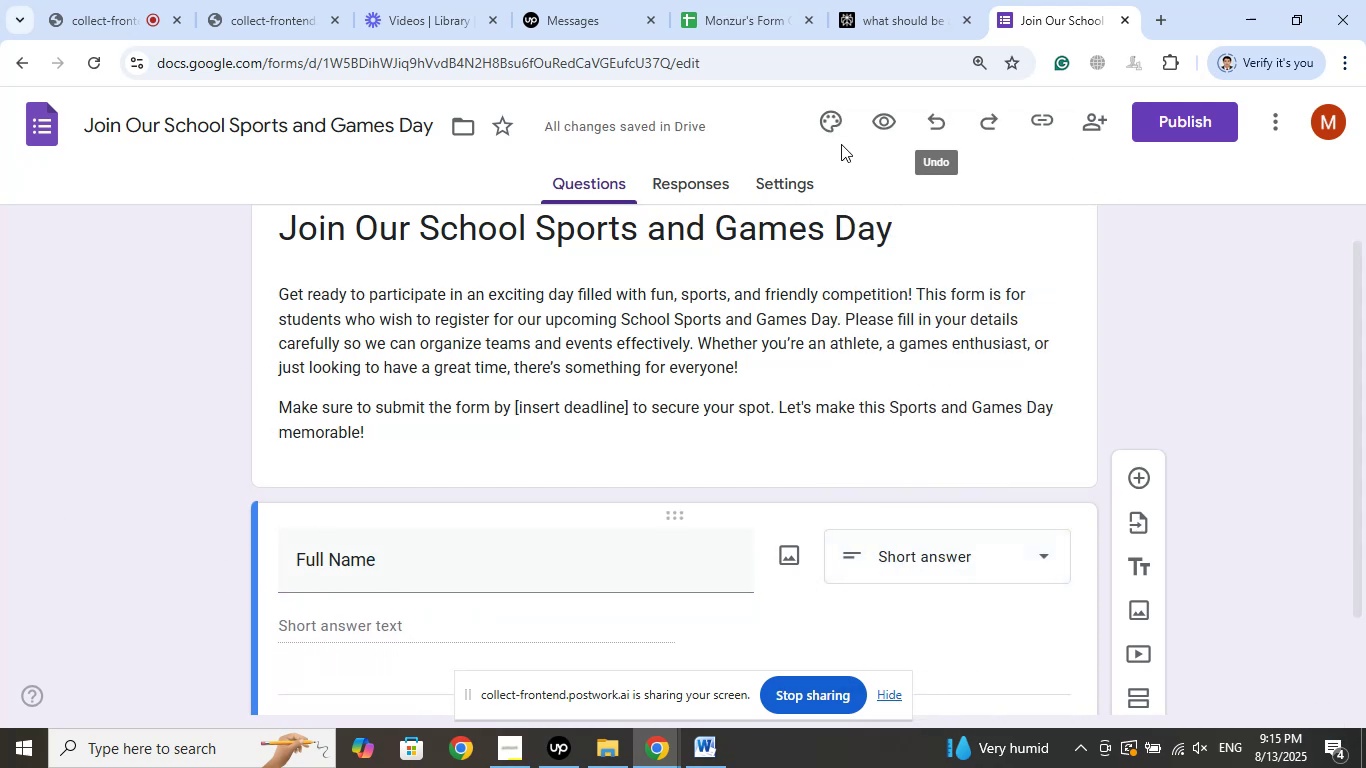 
left_click([836, 124])
 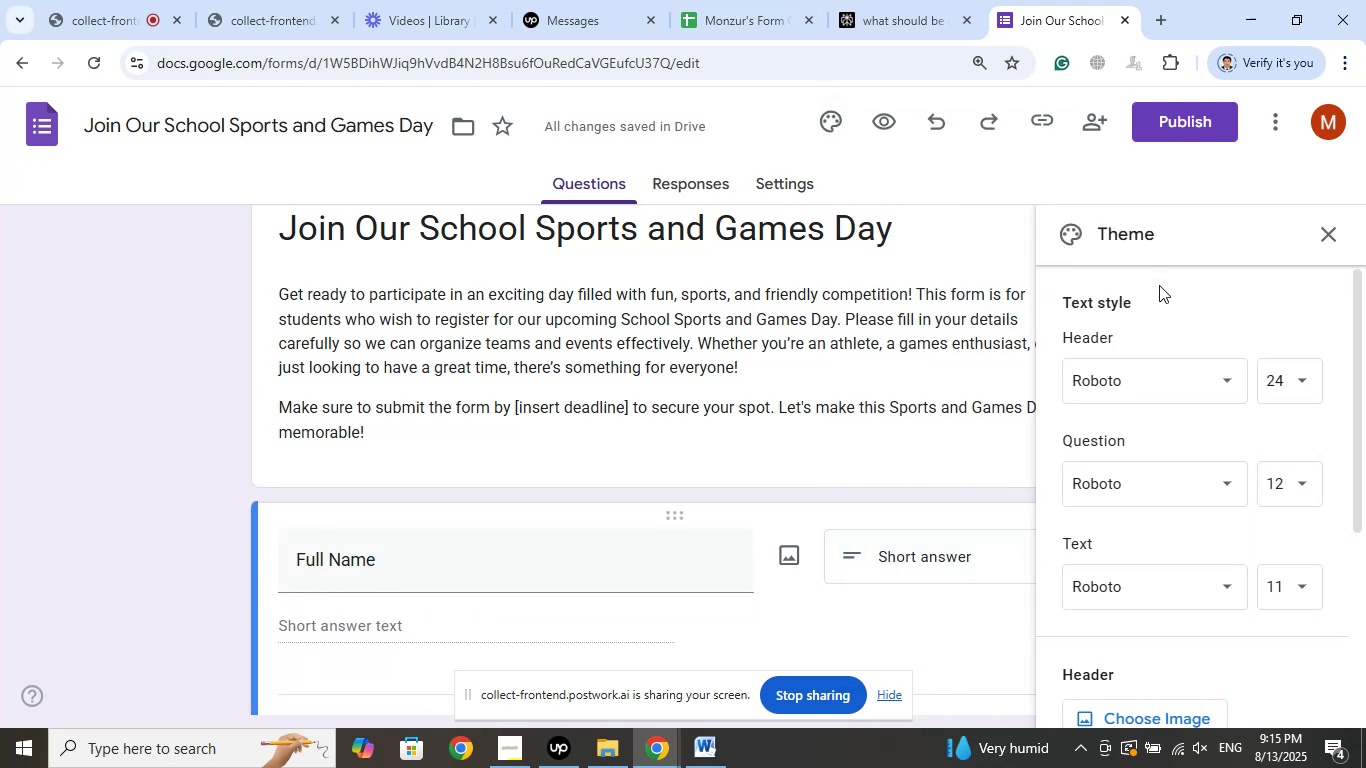 
scroll: coordinate [1129, 508], scroll_direction: down, amount: 3.0
 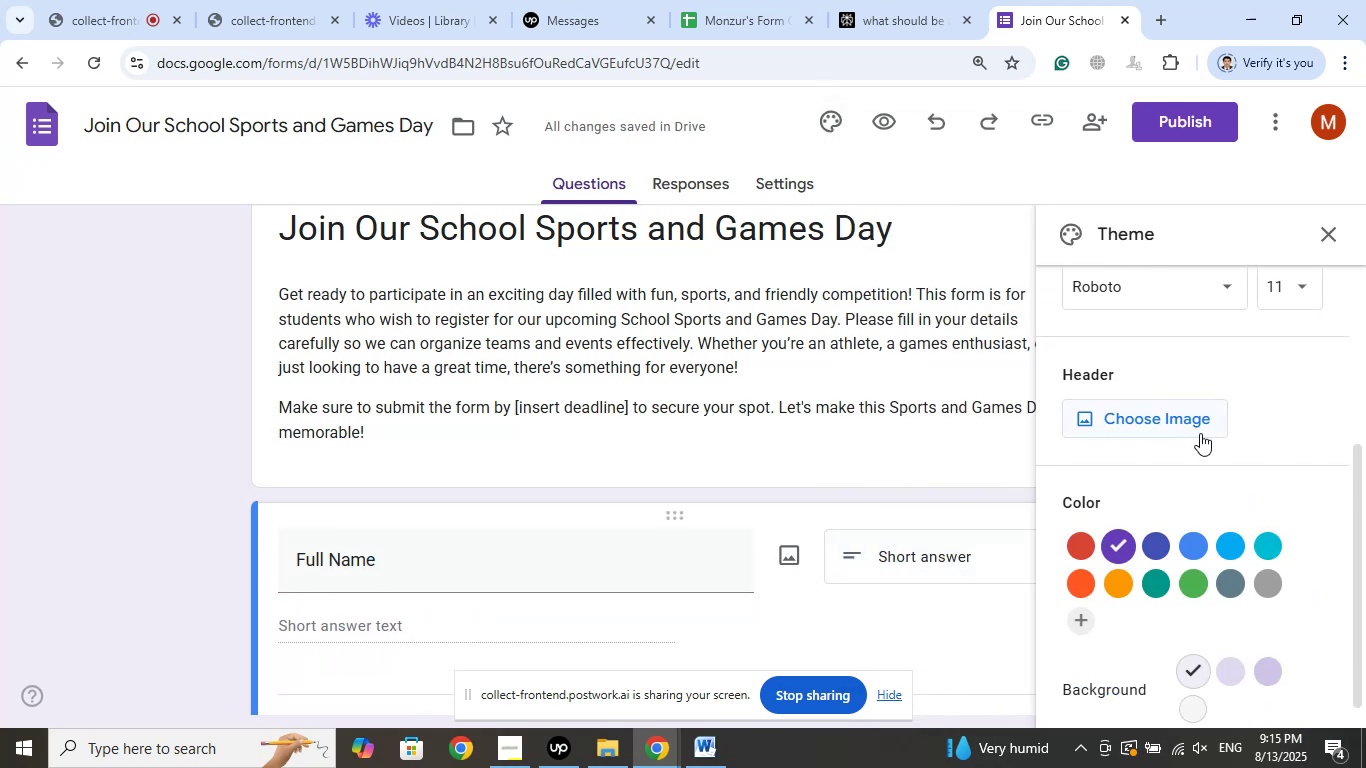 
left_click([1198, 426])
 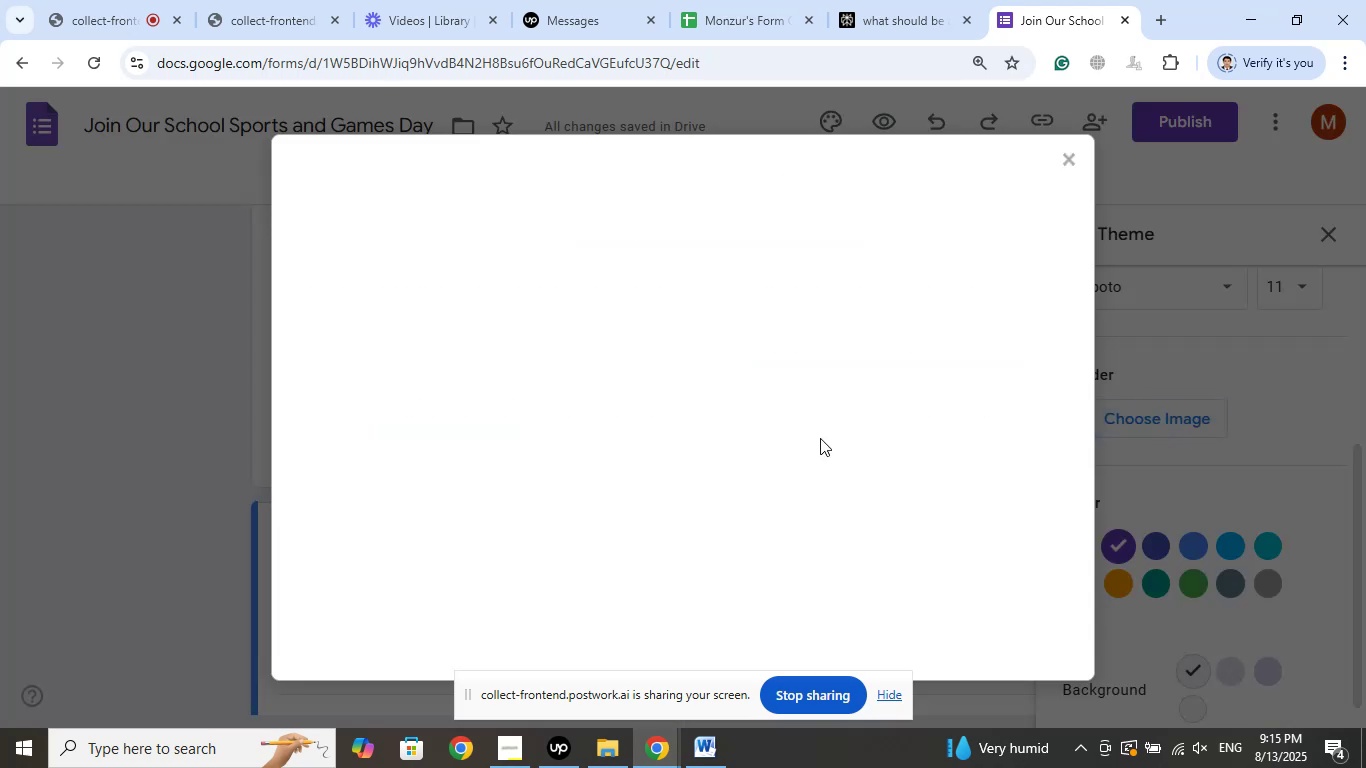 
mouse_move([581, 370])
 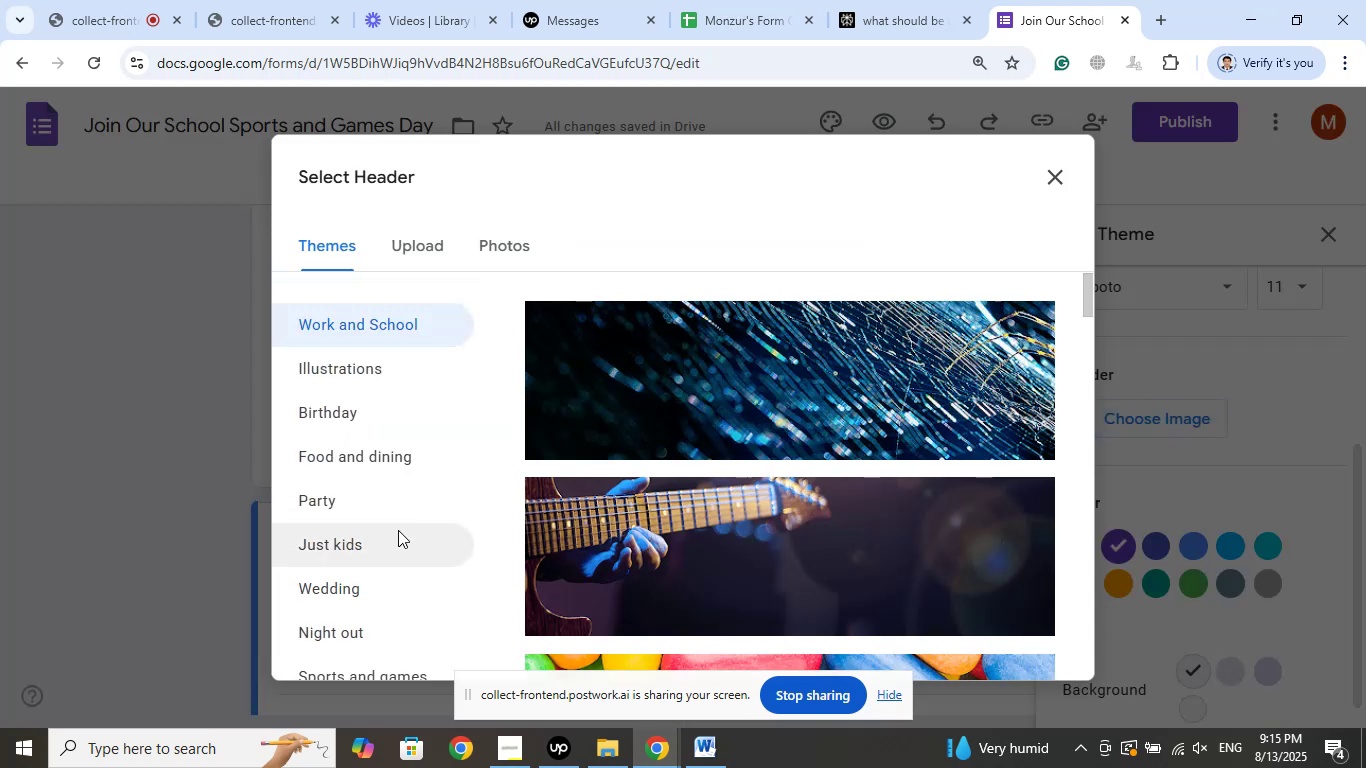 
scroll: coordinate [398, 530], scroll_direction: down, amount: 2.0
 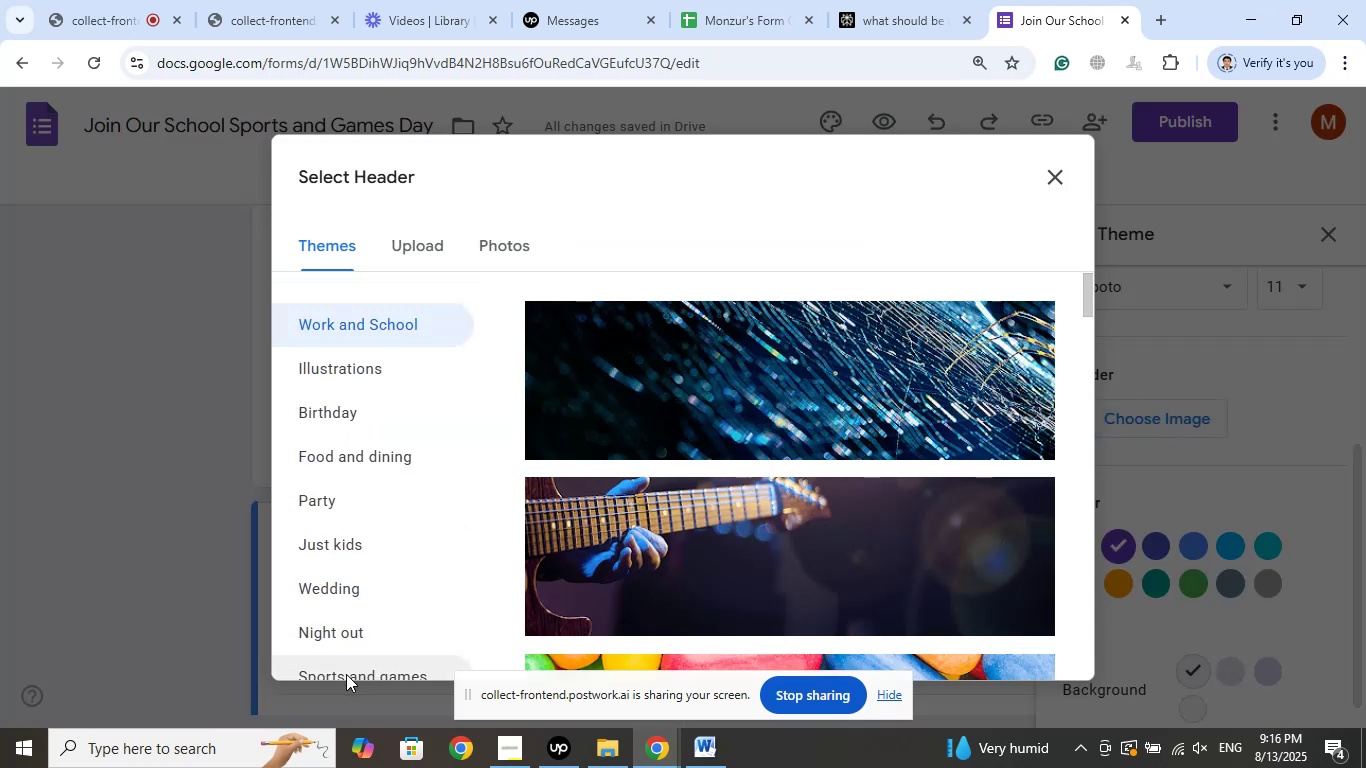 
left_click([325, 673])
 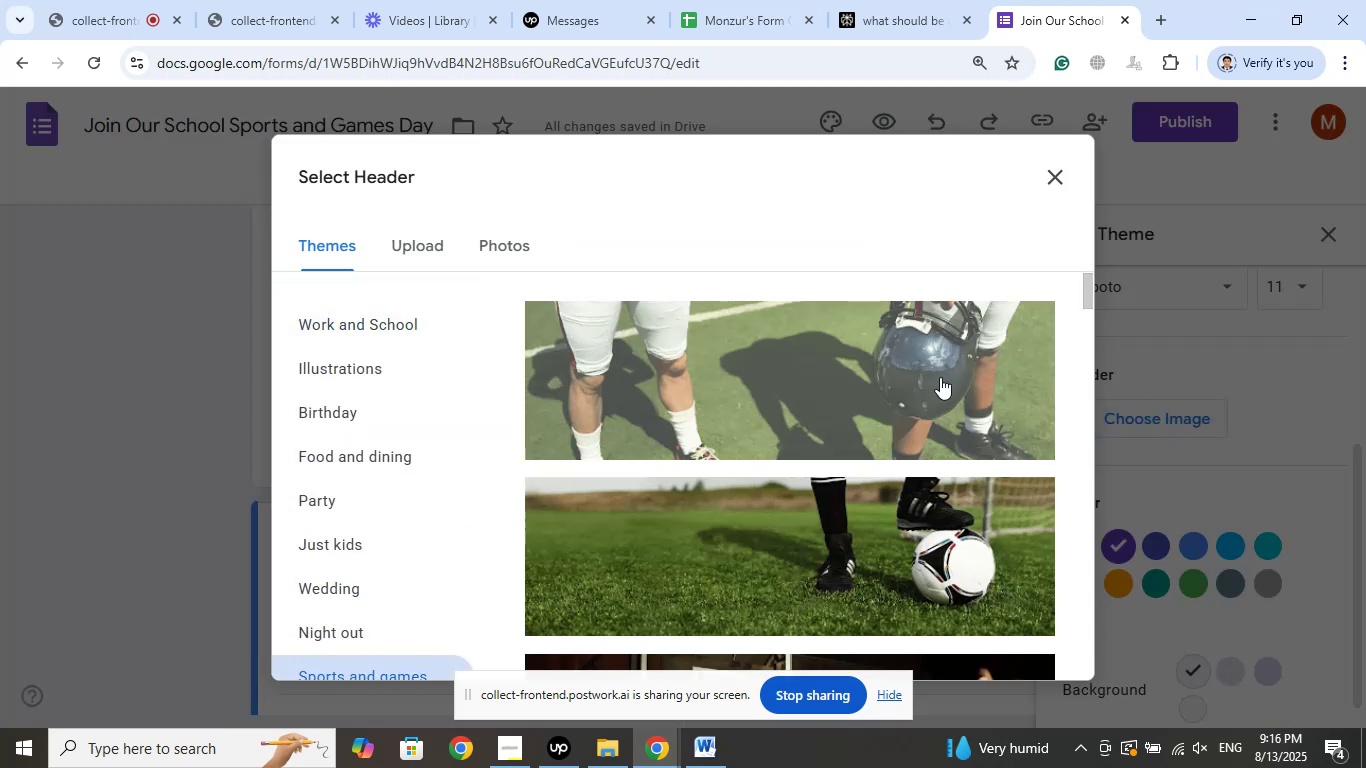 
scroll: coordinate [943, 373], scroll_direction: down, amount: 11.0
 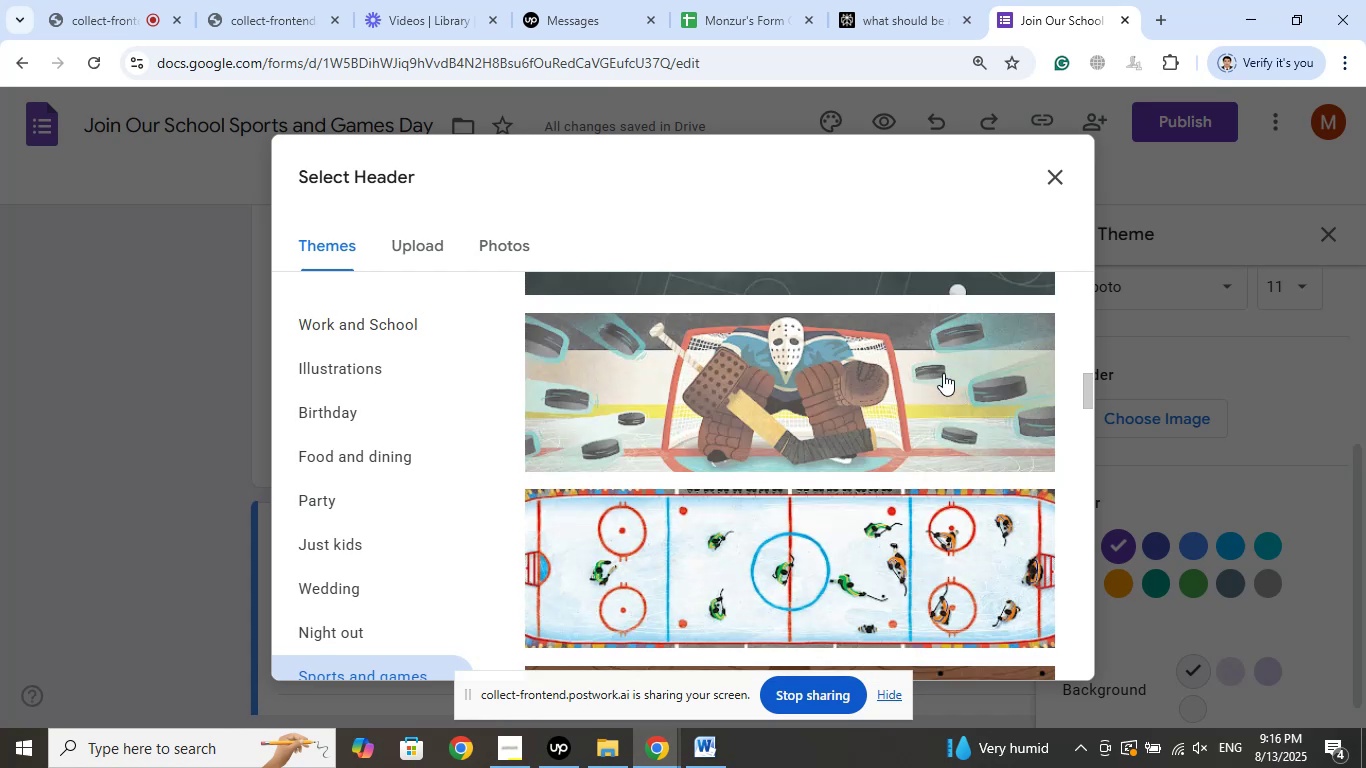 
scroll: coordinate [945, 368], scroll_direction: down, amount: 15.0
 